 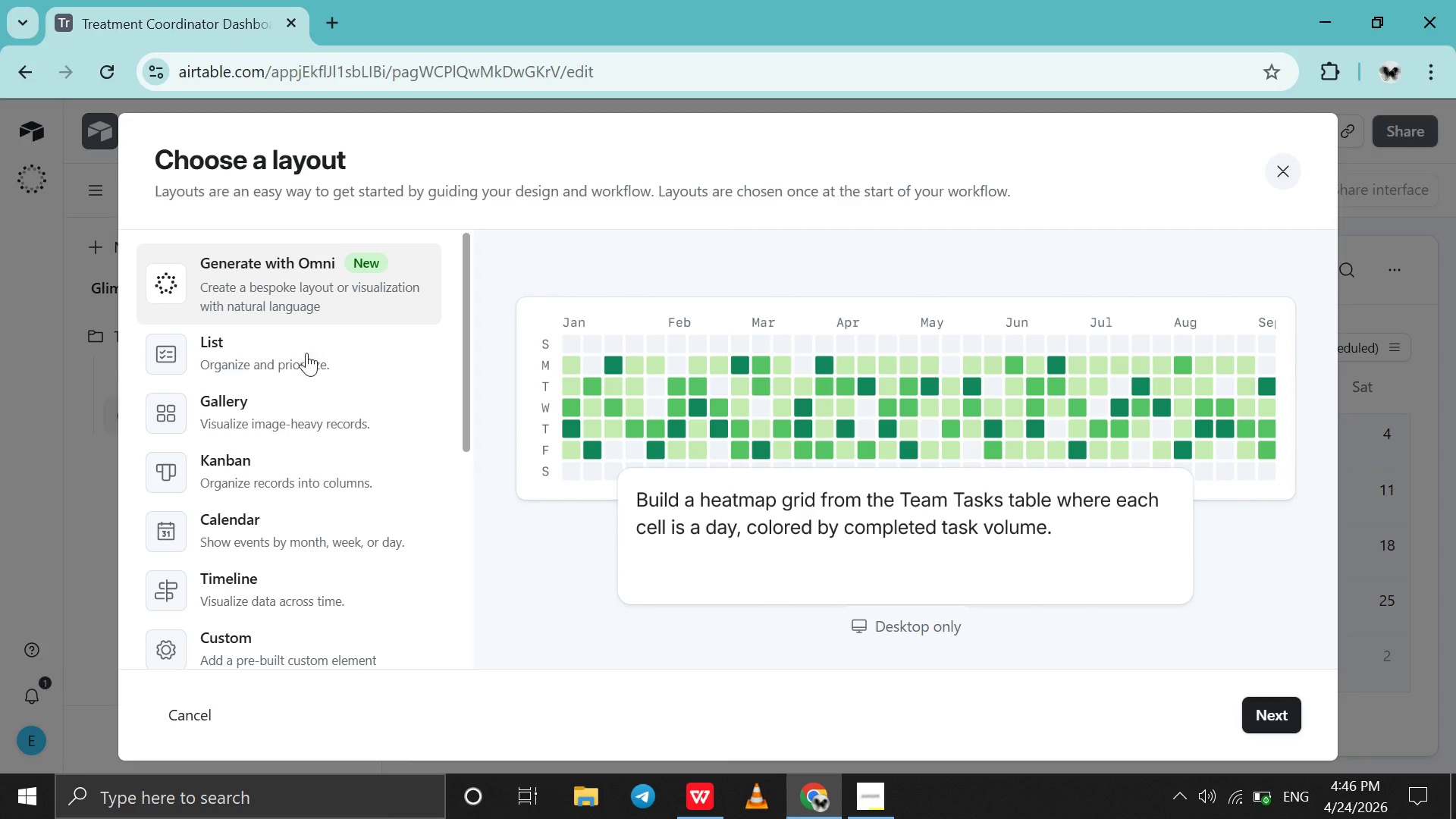 
scroll: coordinate [317, 430], scroll_direction: down, amount: 7.0
 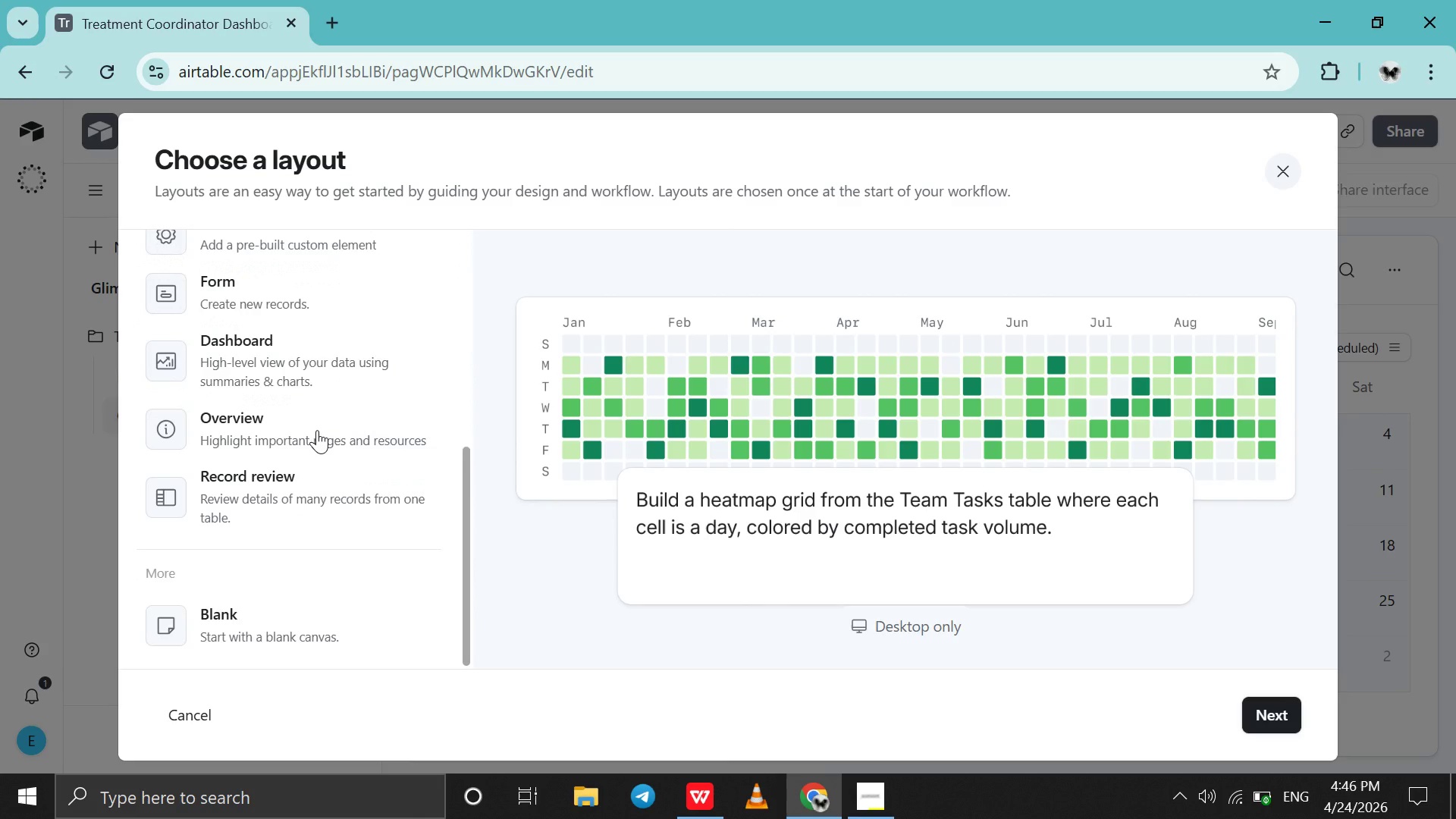 
scroll: coordinate [317, 430], scroll_direction: up, amount: 12.0
 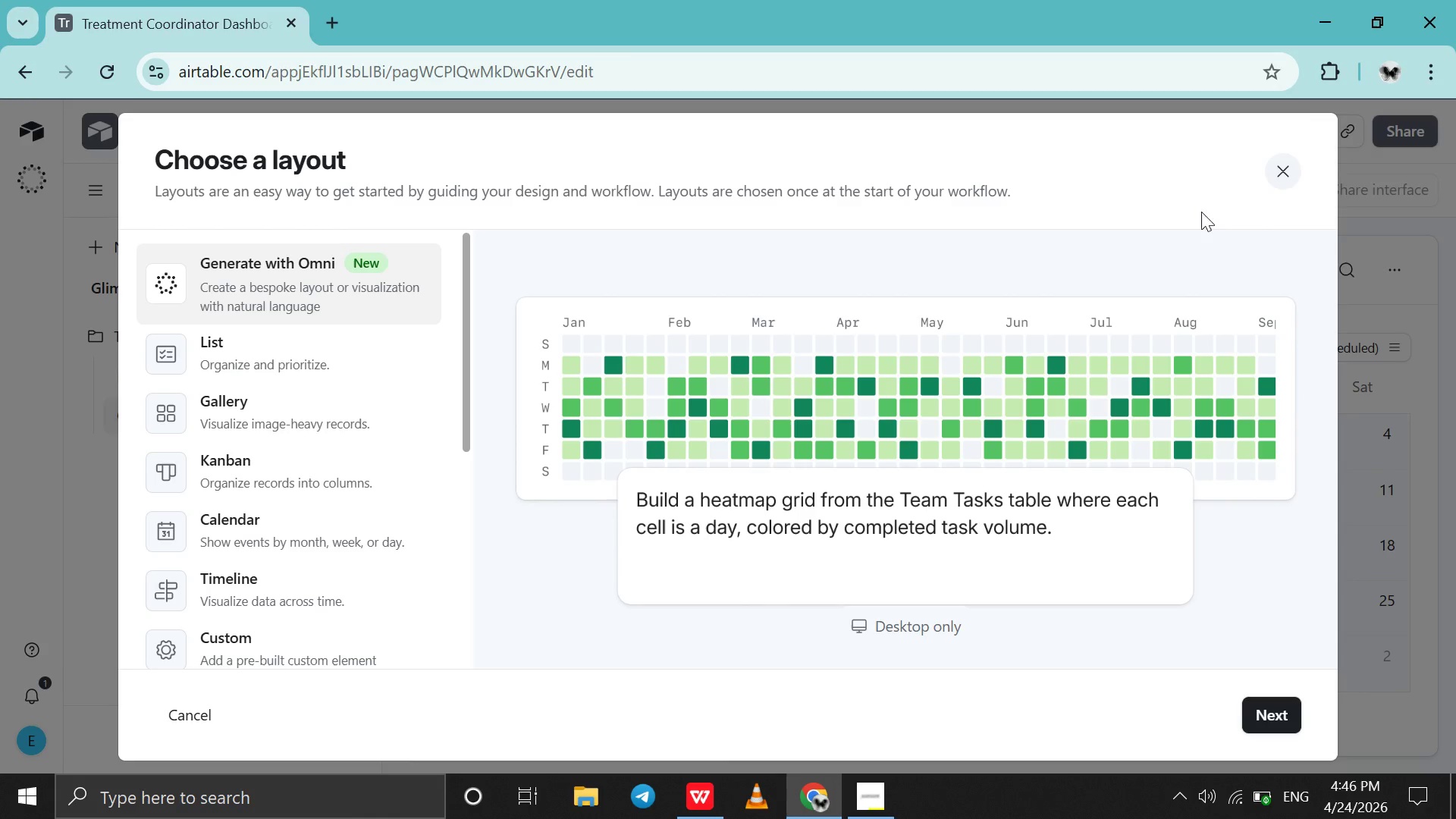 
left_click([1293, 170])
 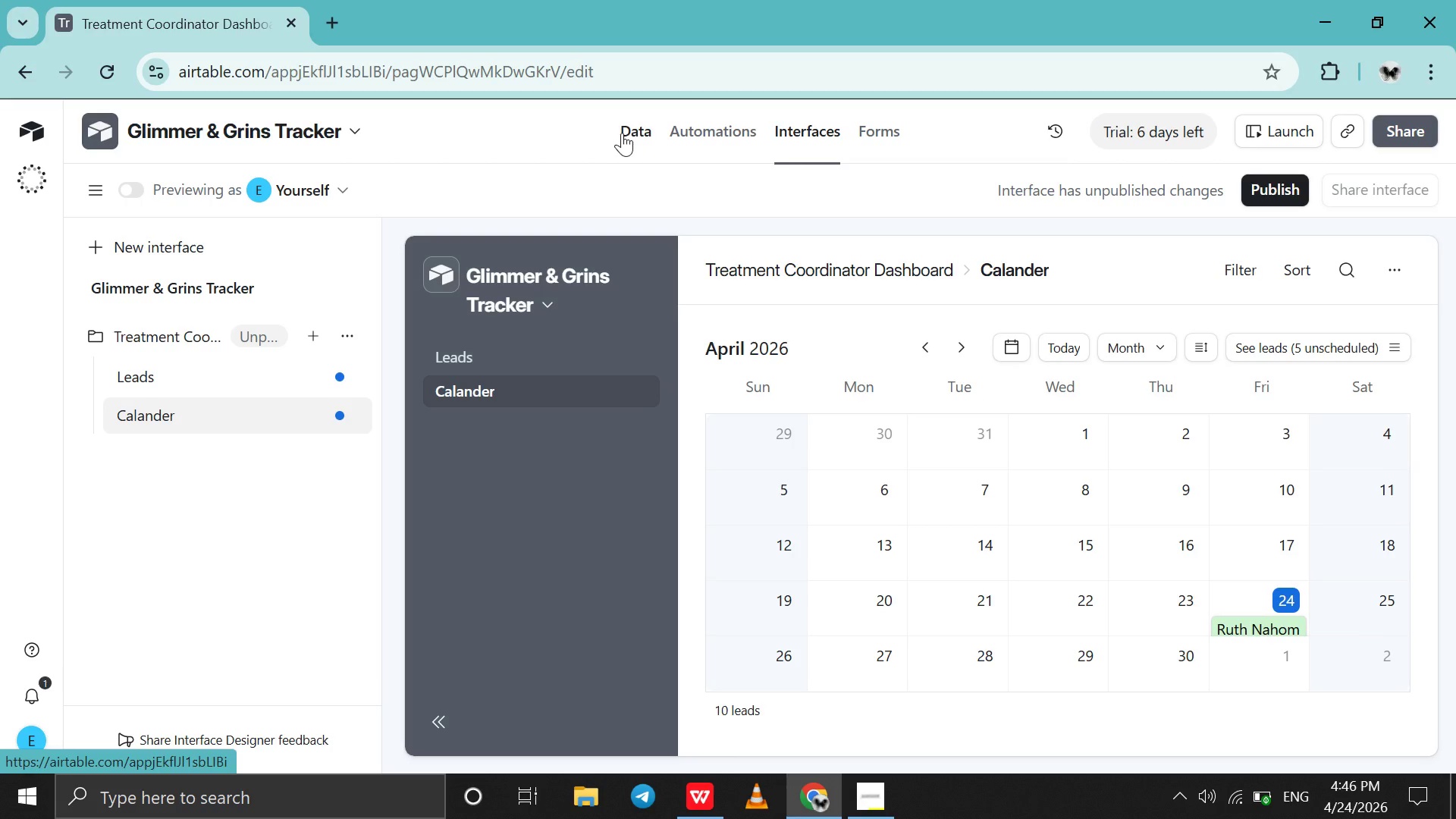 
left_click([622, 133])
 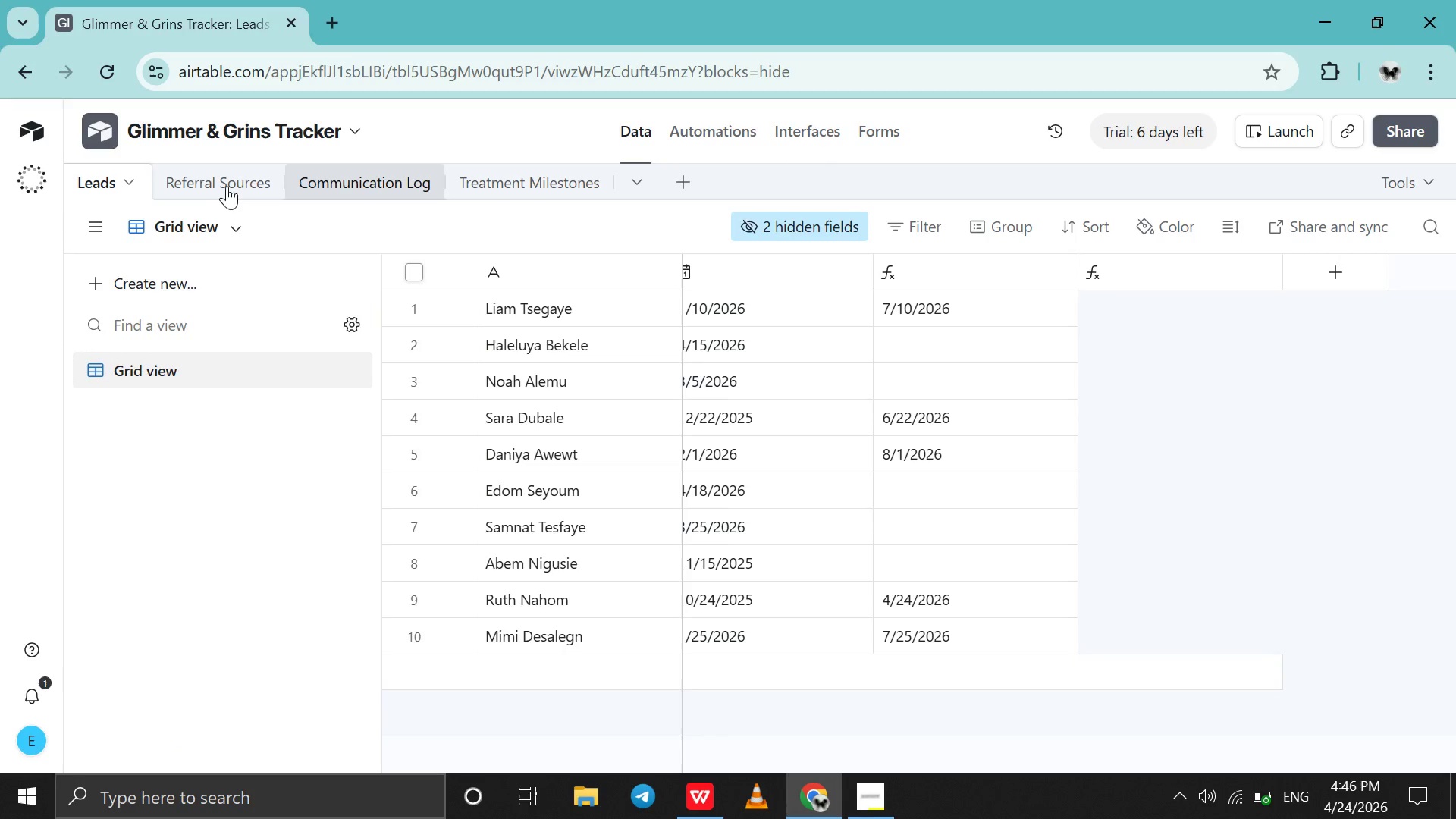 
left_click([225, 186])
 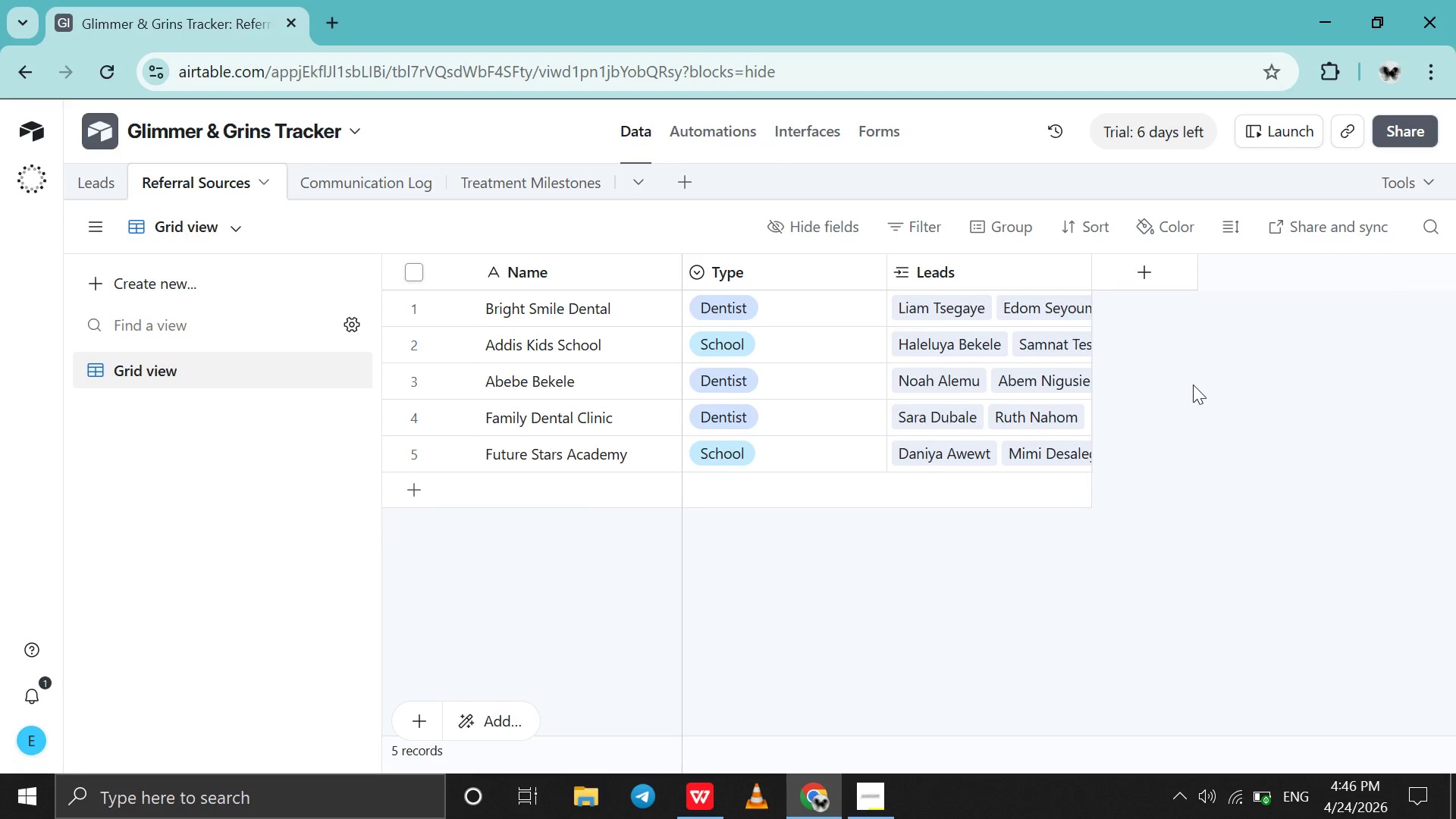 
wait(8.67)
 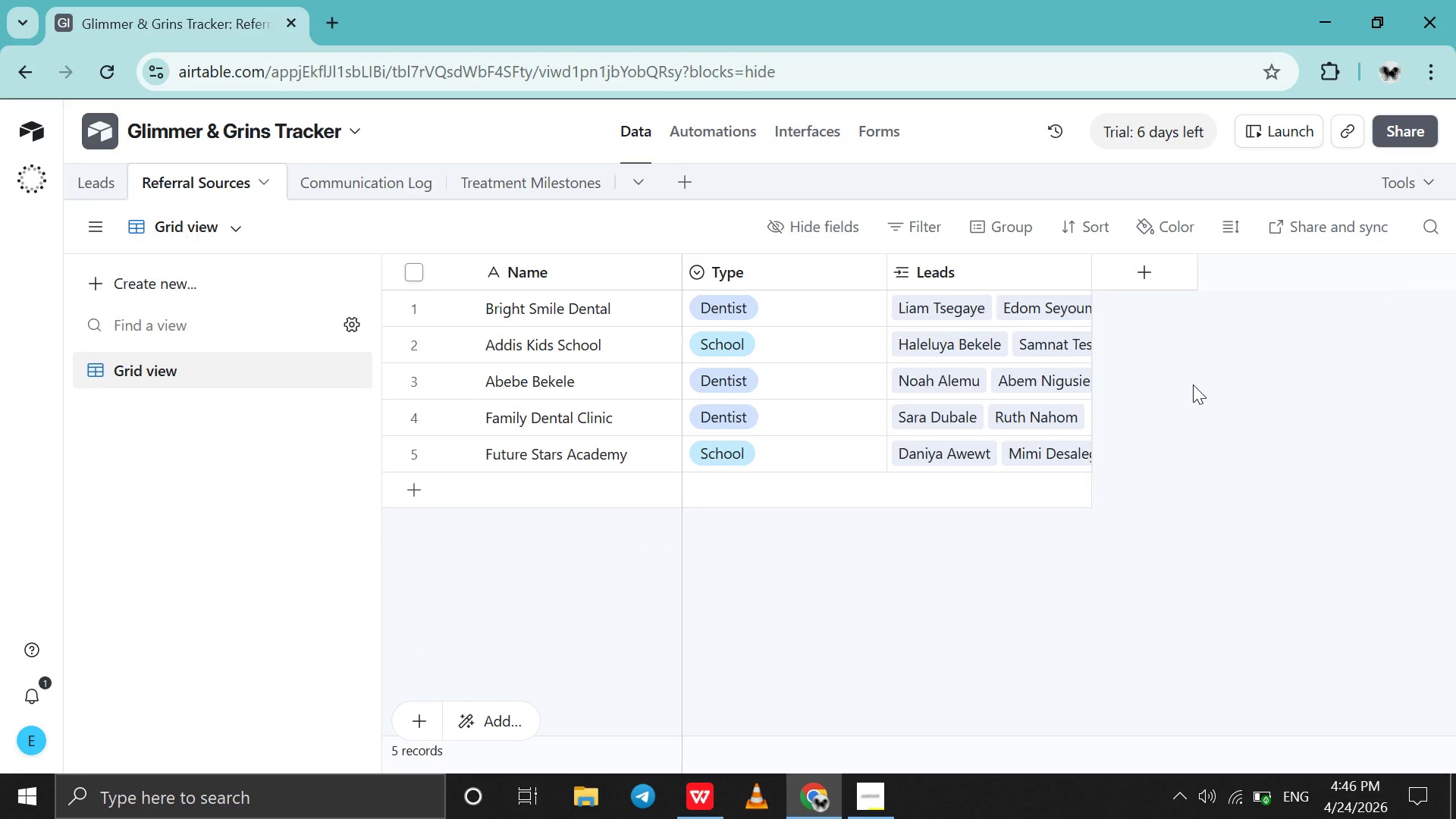 
left_click([1165, 259])
 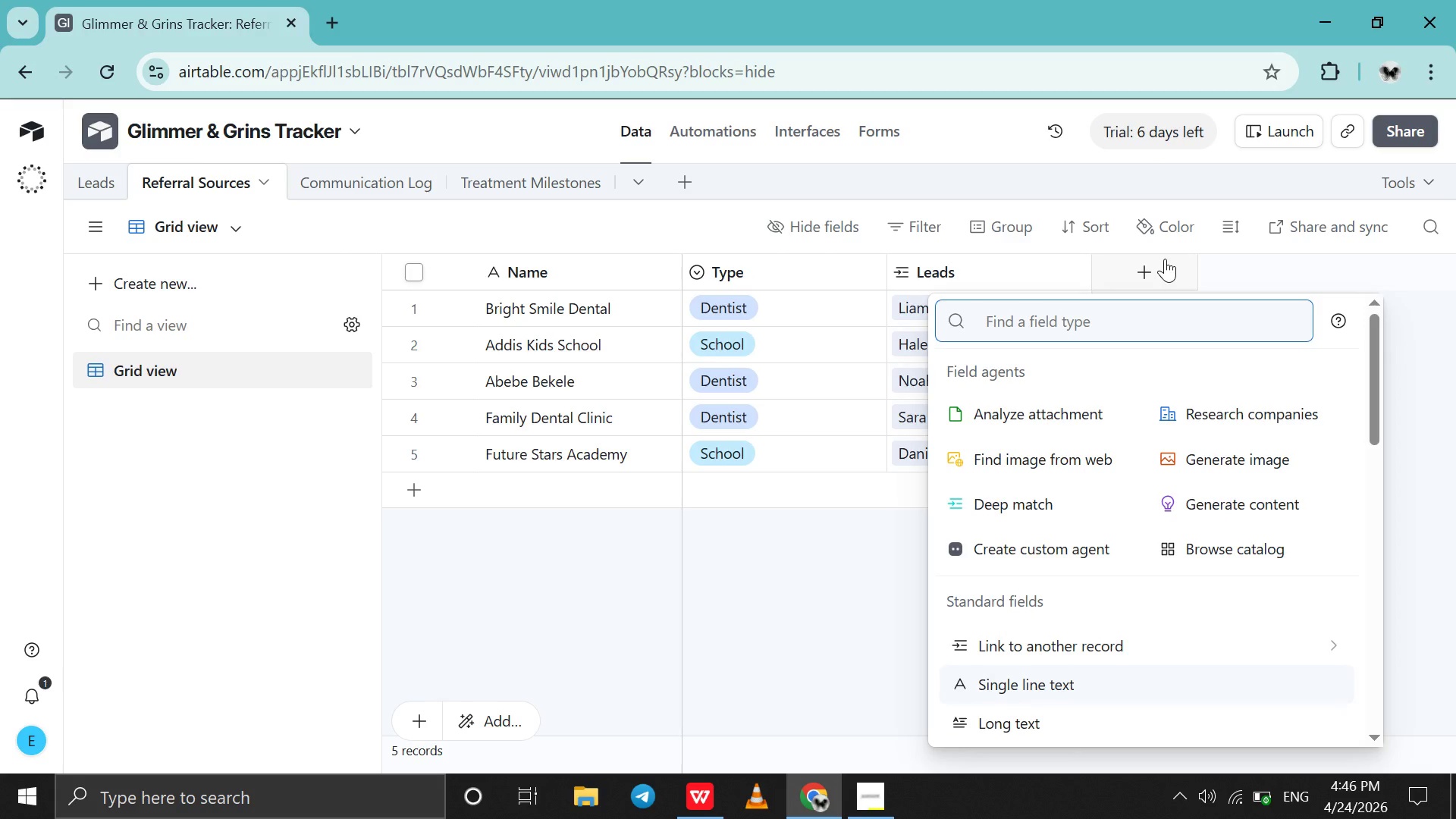 
type(ro)
 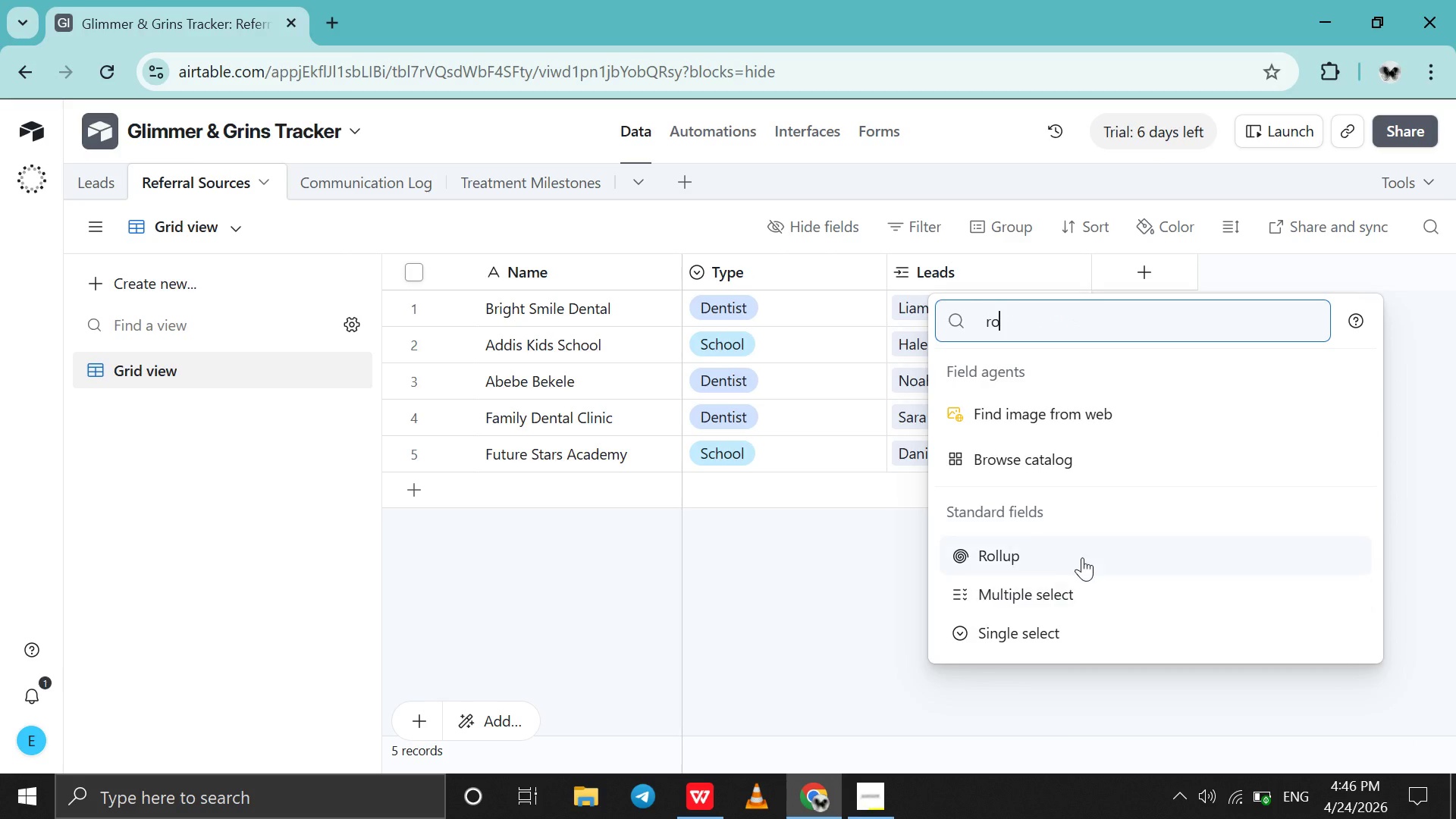 
left_click([1086, 554])
 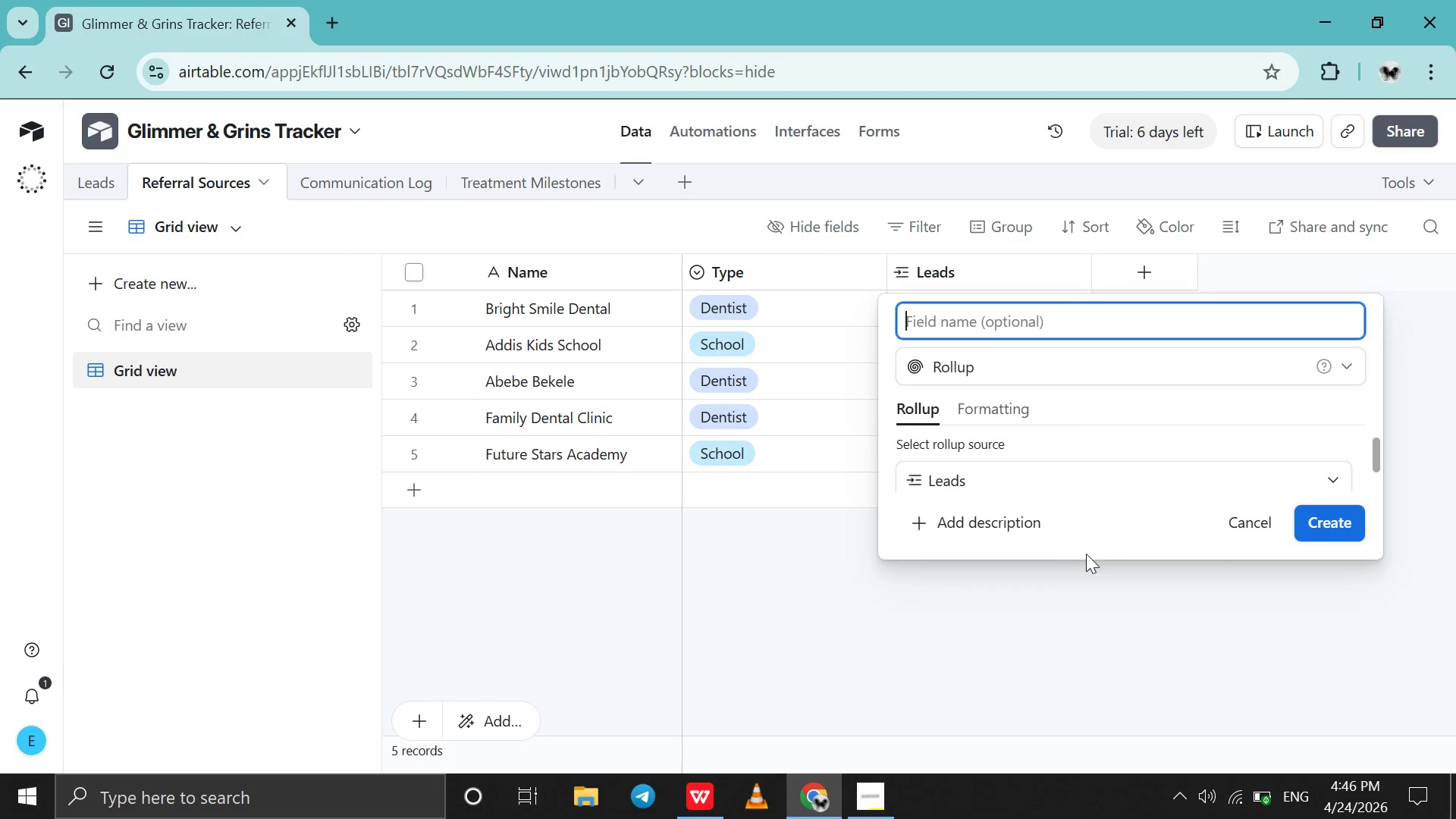 
type(Count Of Leads)
 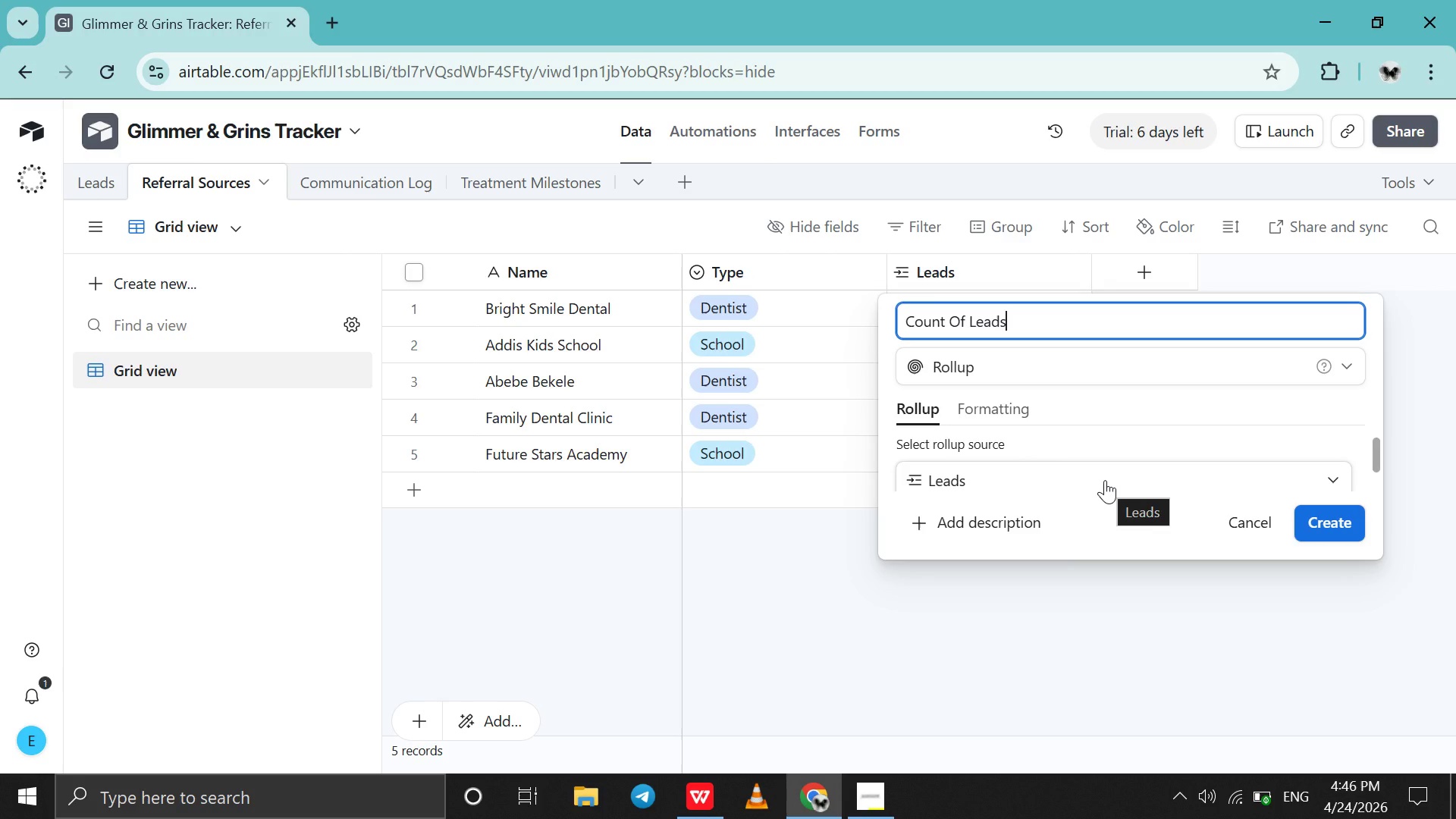 
scroll: coordinate [1105, 480], scroll_direction: none, amount: 0.0
 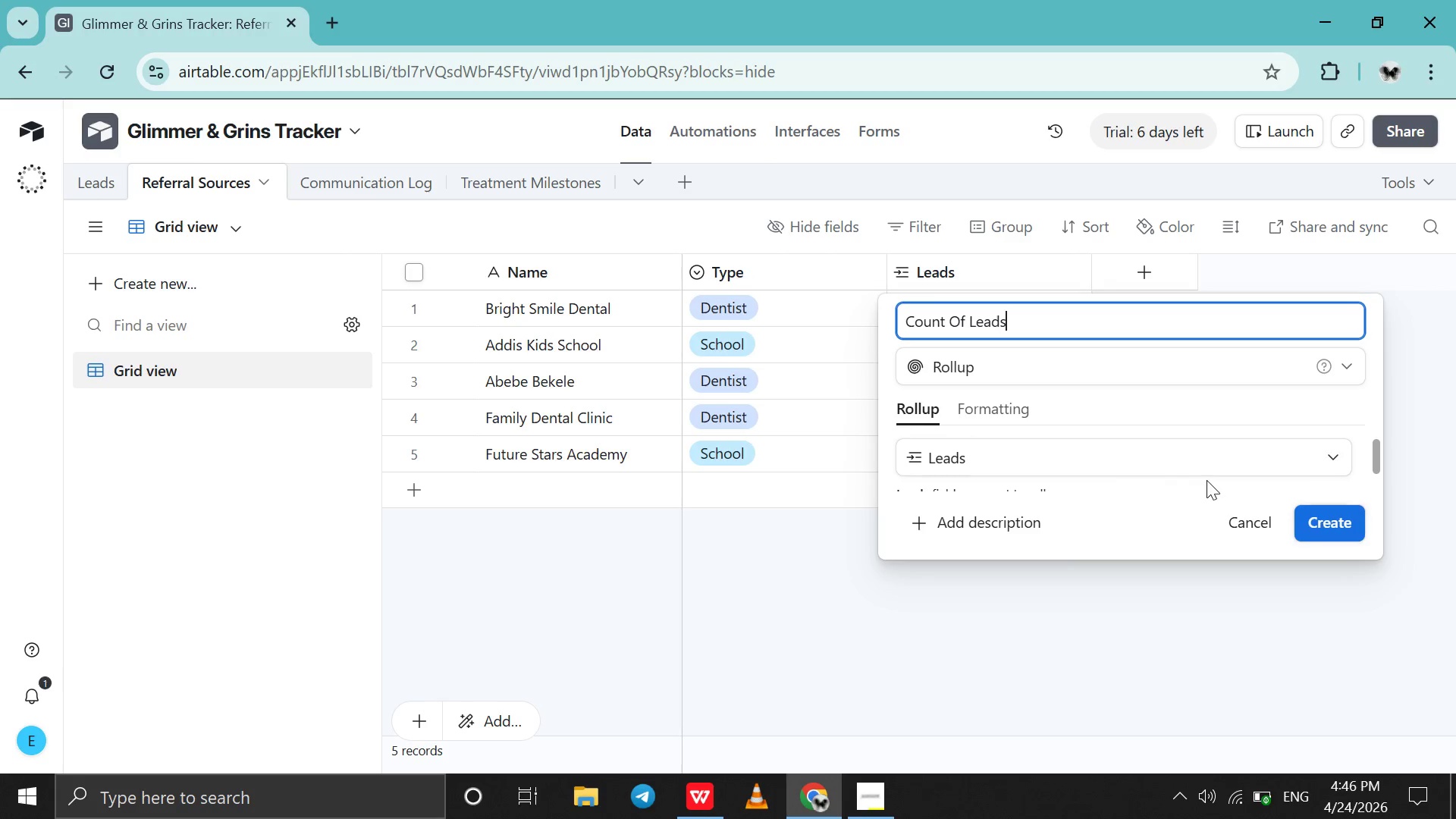 
scroll: coordinate [1205, 480], scroll_direction: down, amount: 3.0
 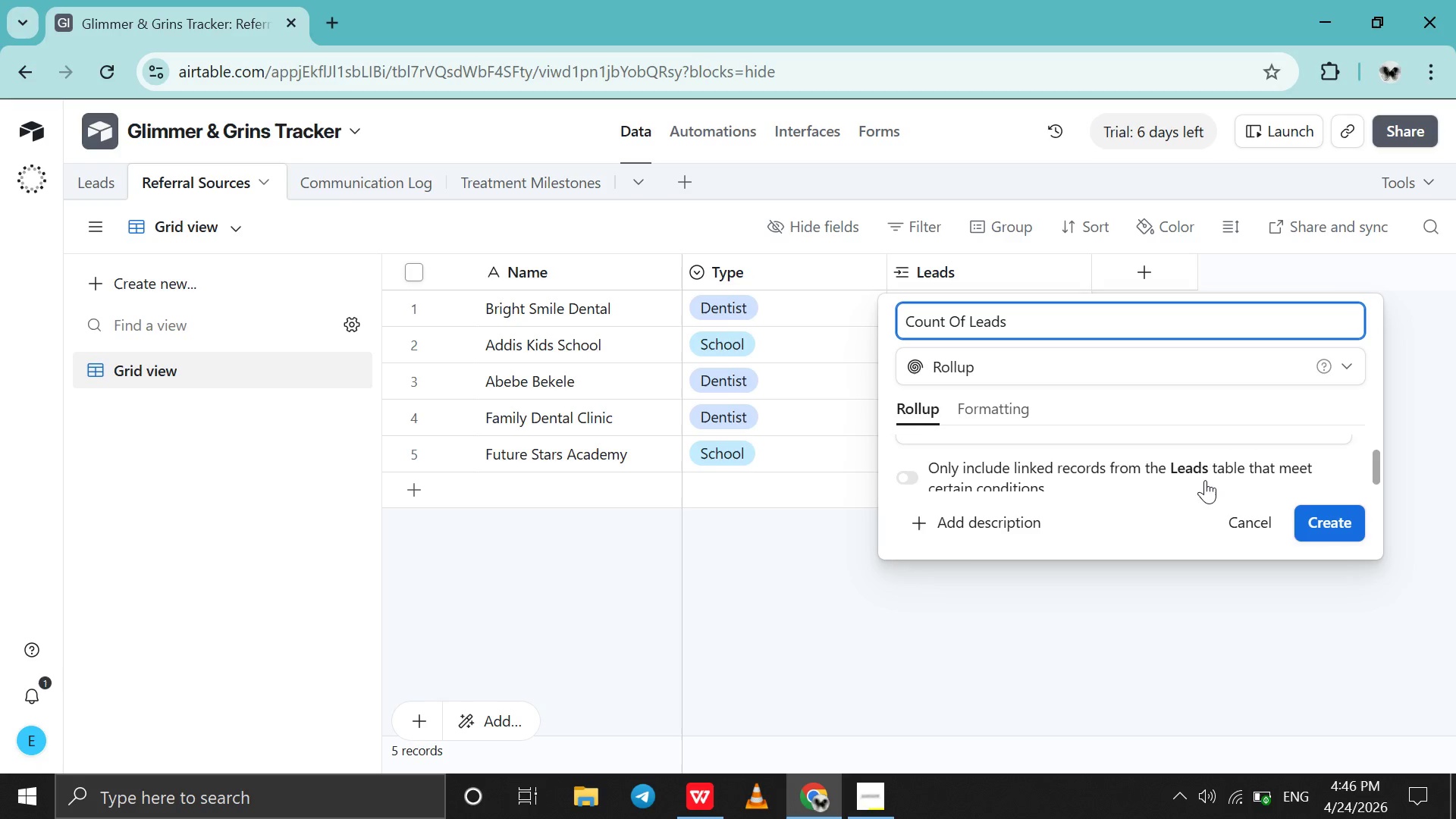 
scroll: coordinate [1205, 480], scroll_direction: none, amount: 0.0
 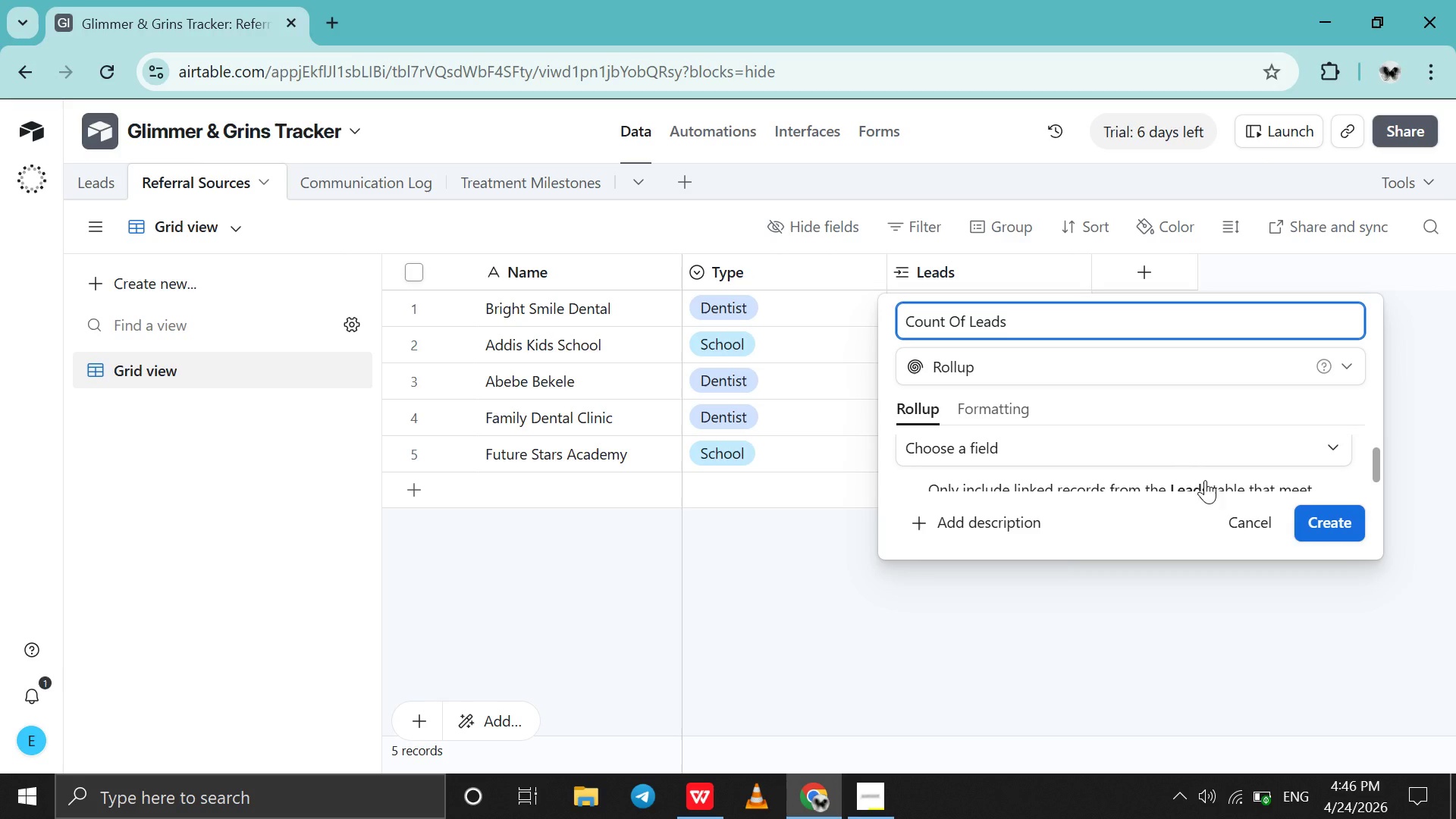 
left_click([1167, 450])
 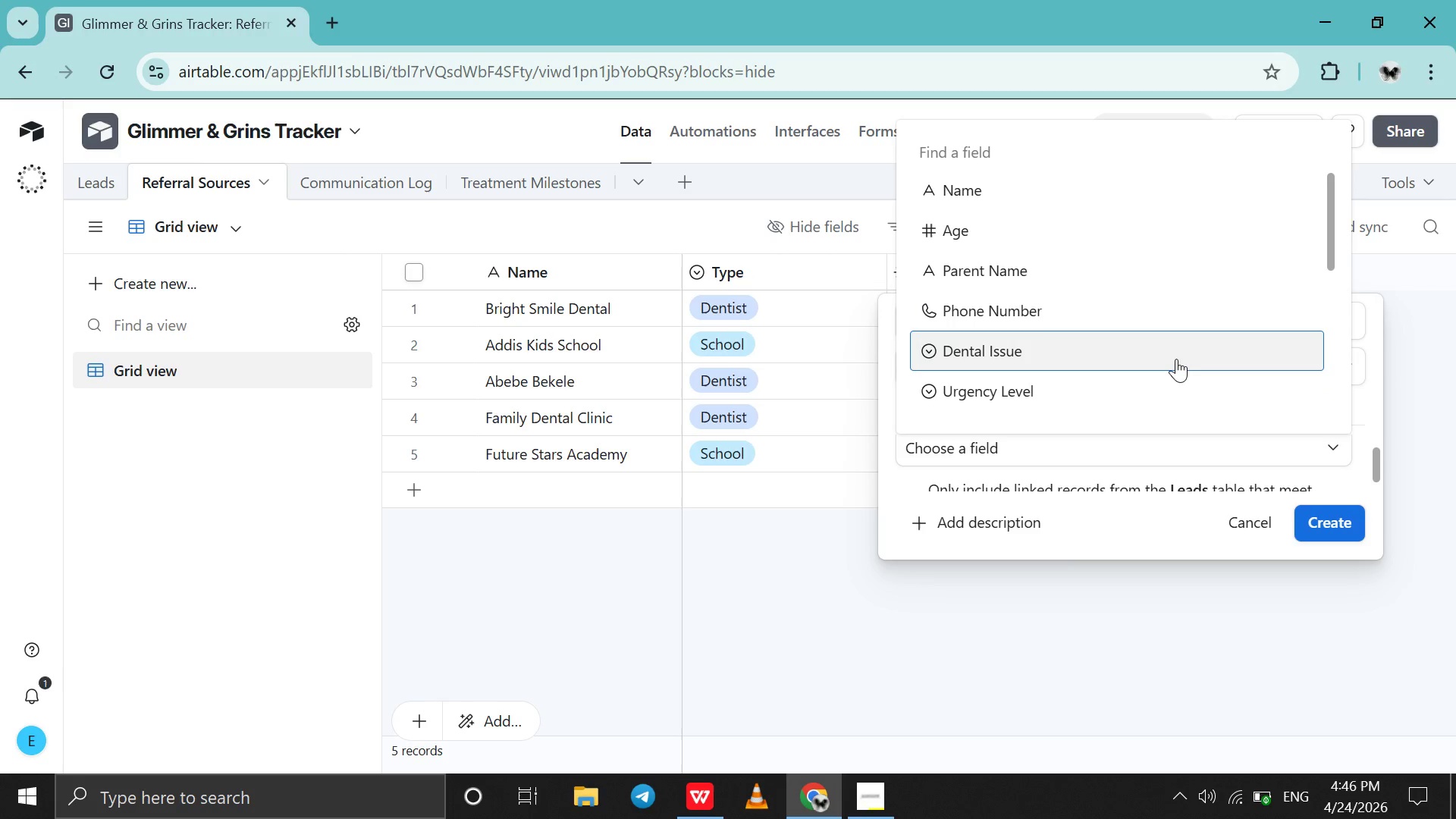 
scroll: coordinate [1176, 359], scroll_direction: down, amount: 4.0
 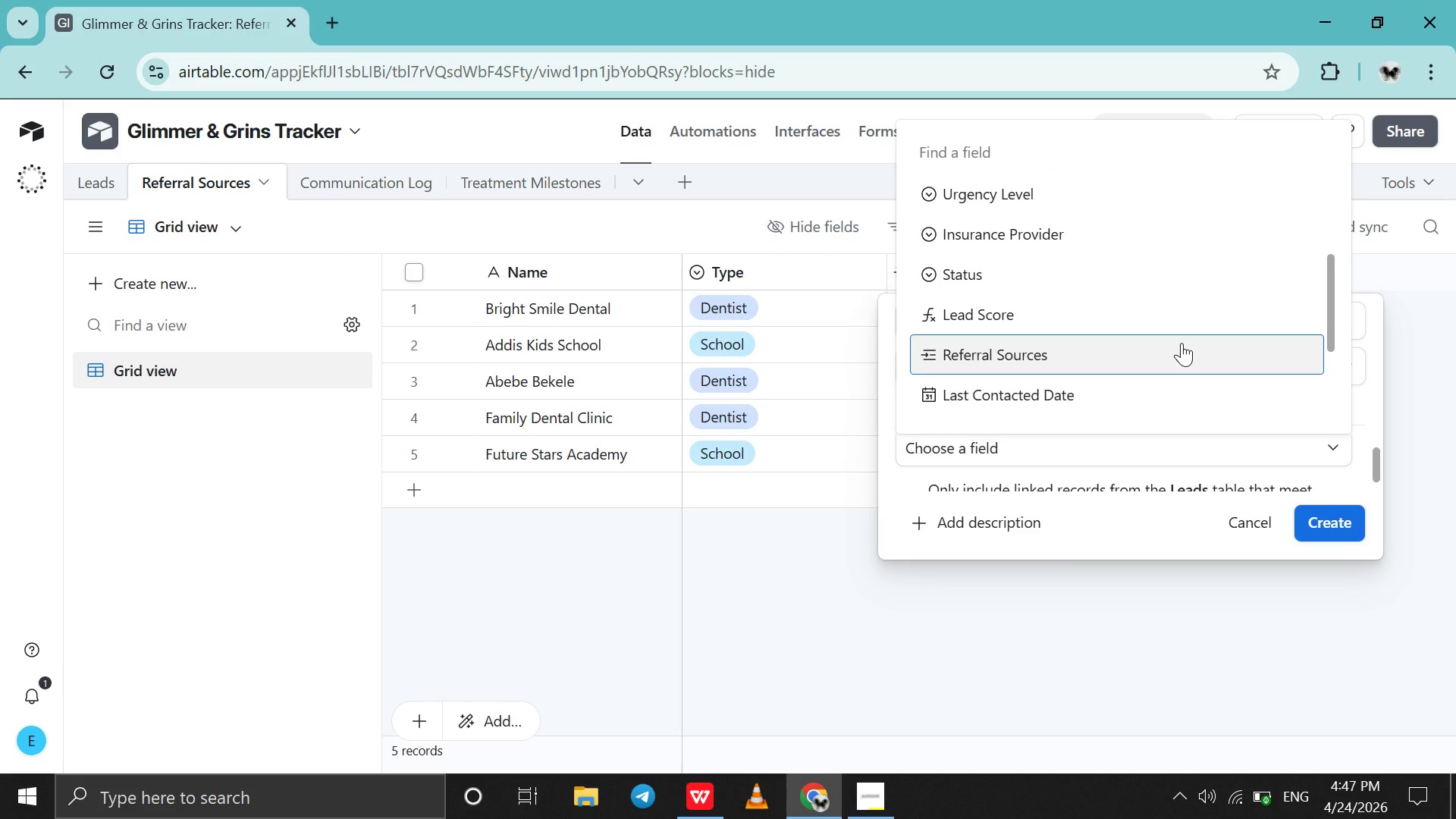 
left_click([1182, 343])
 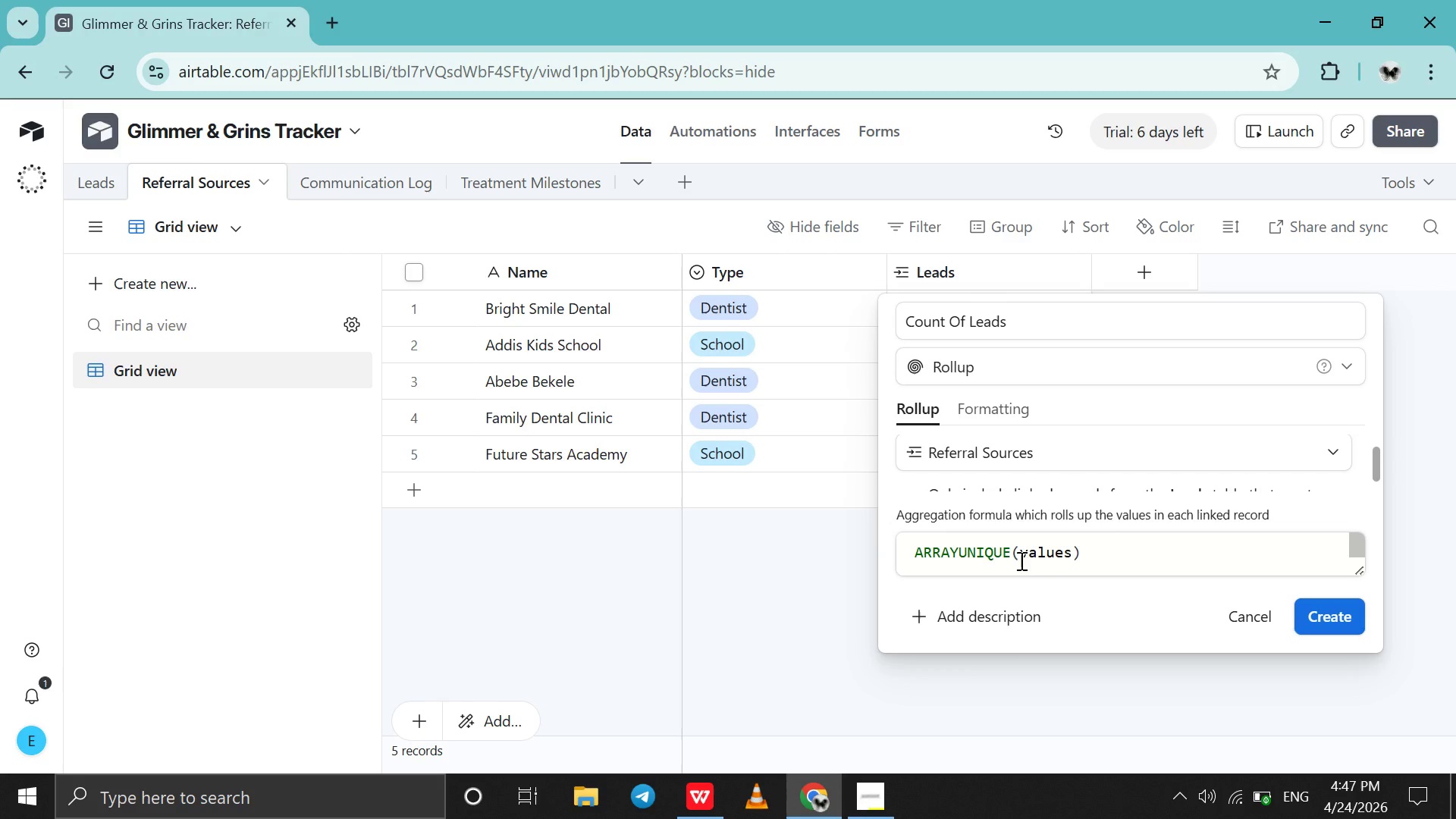 
left_click_drag(start_coordinate=[1012, 558], to_coordinate=[1010, 554])
 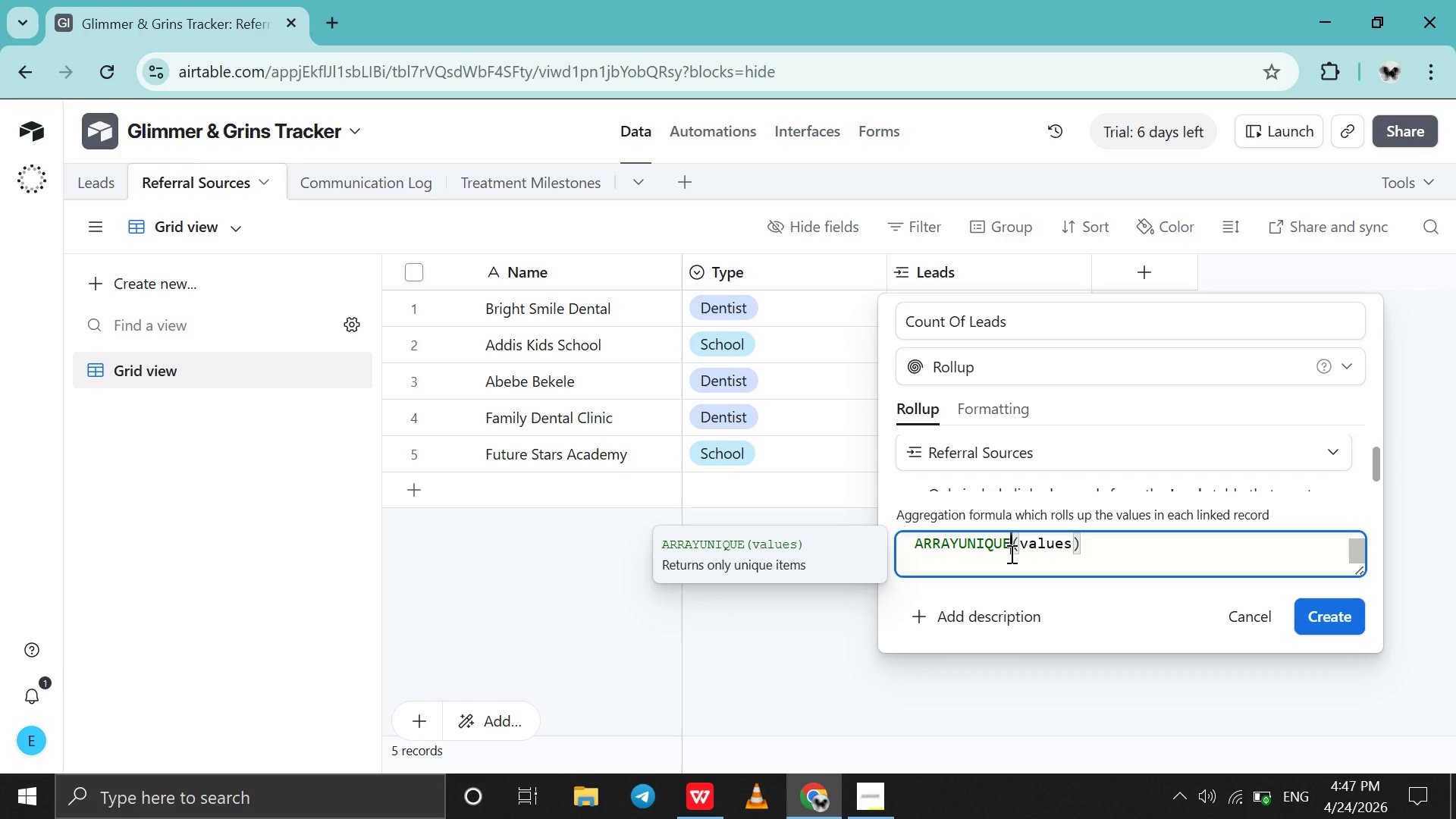 
wait(6.88)
 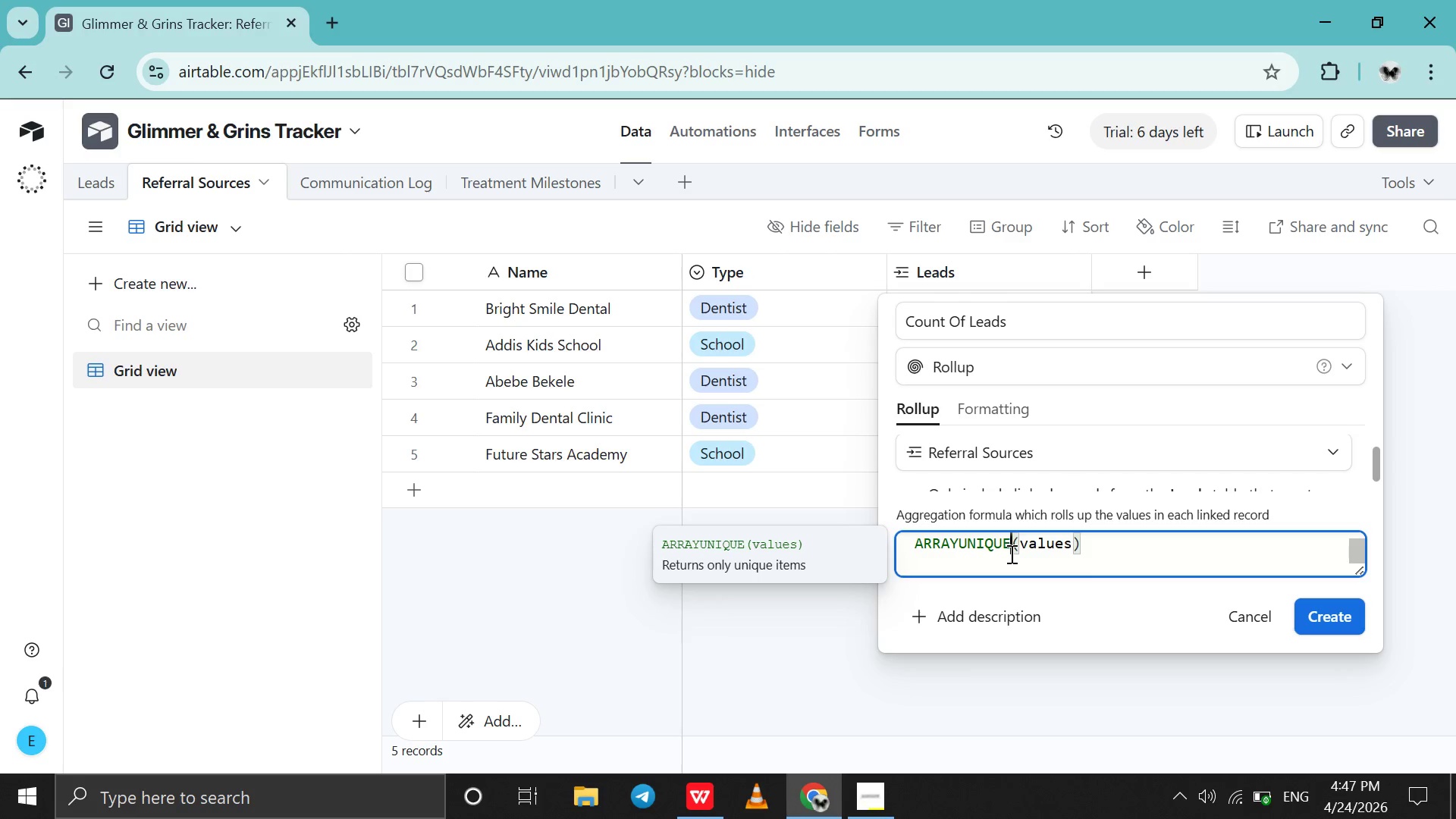 
left_click([1010, 554])
 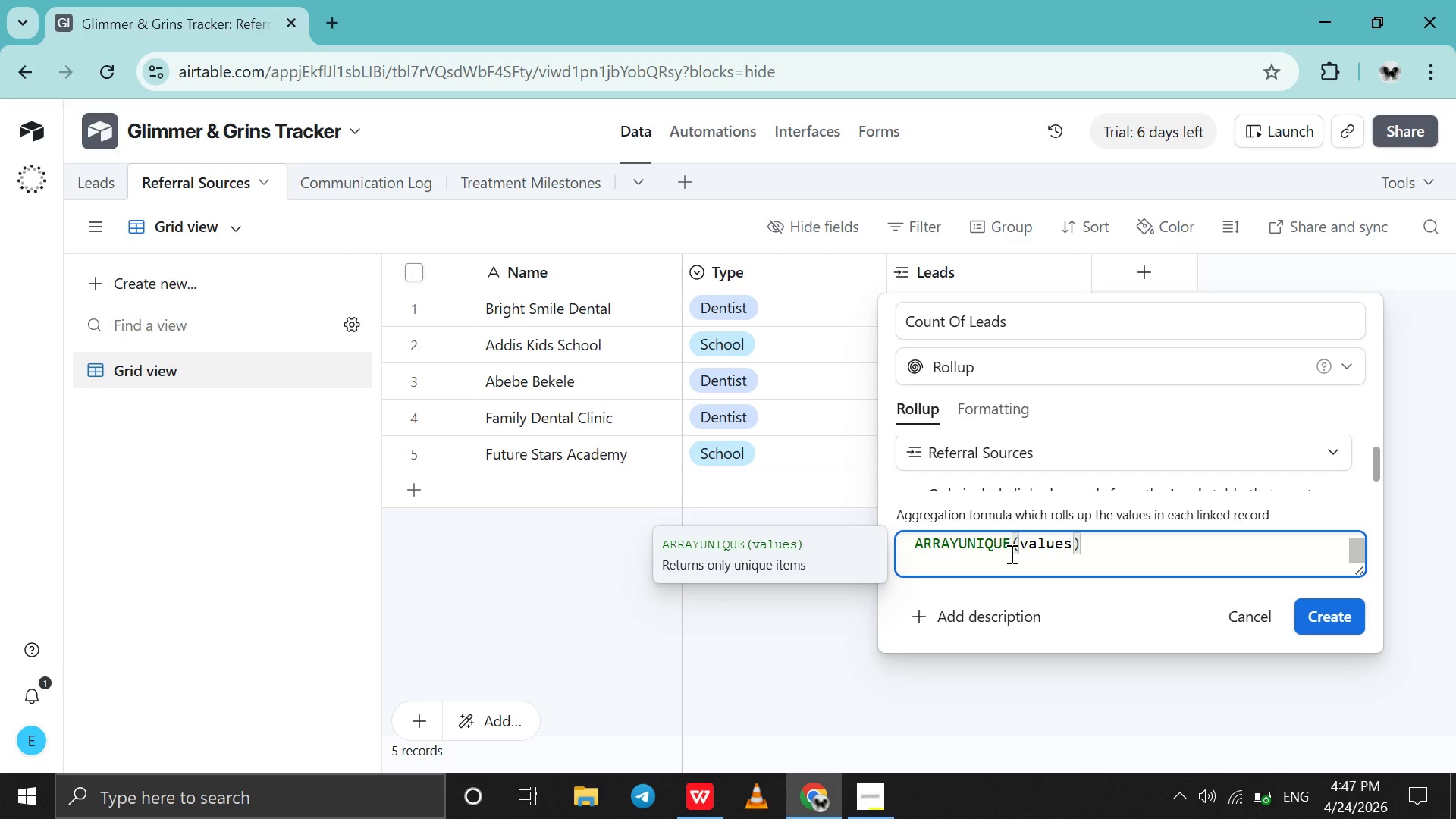 
hold_key(key=Backspace, duration=0.94)
 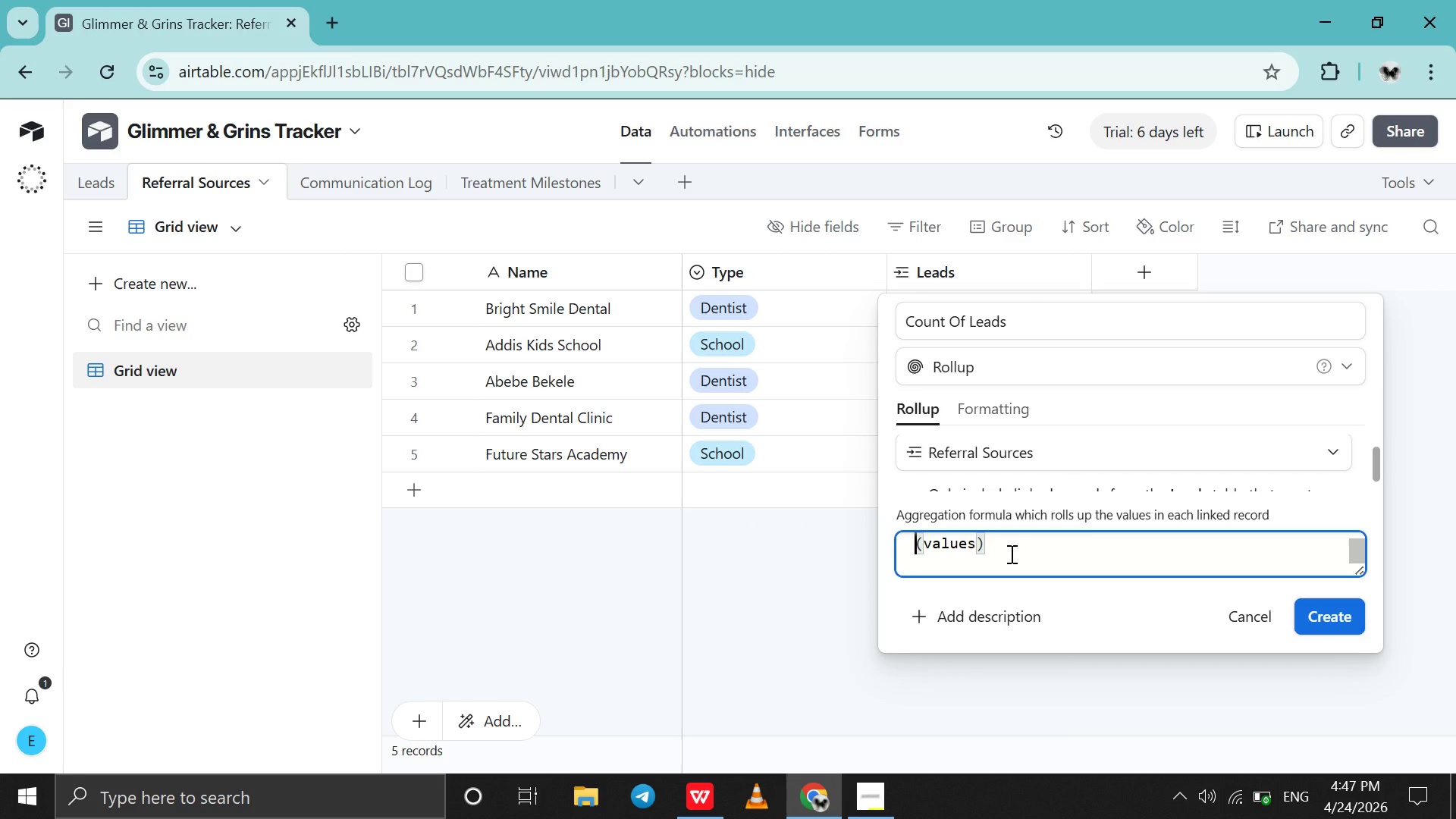 
type(SU)
 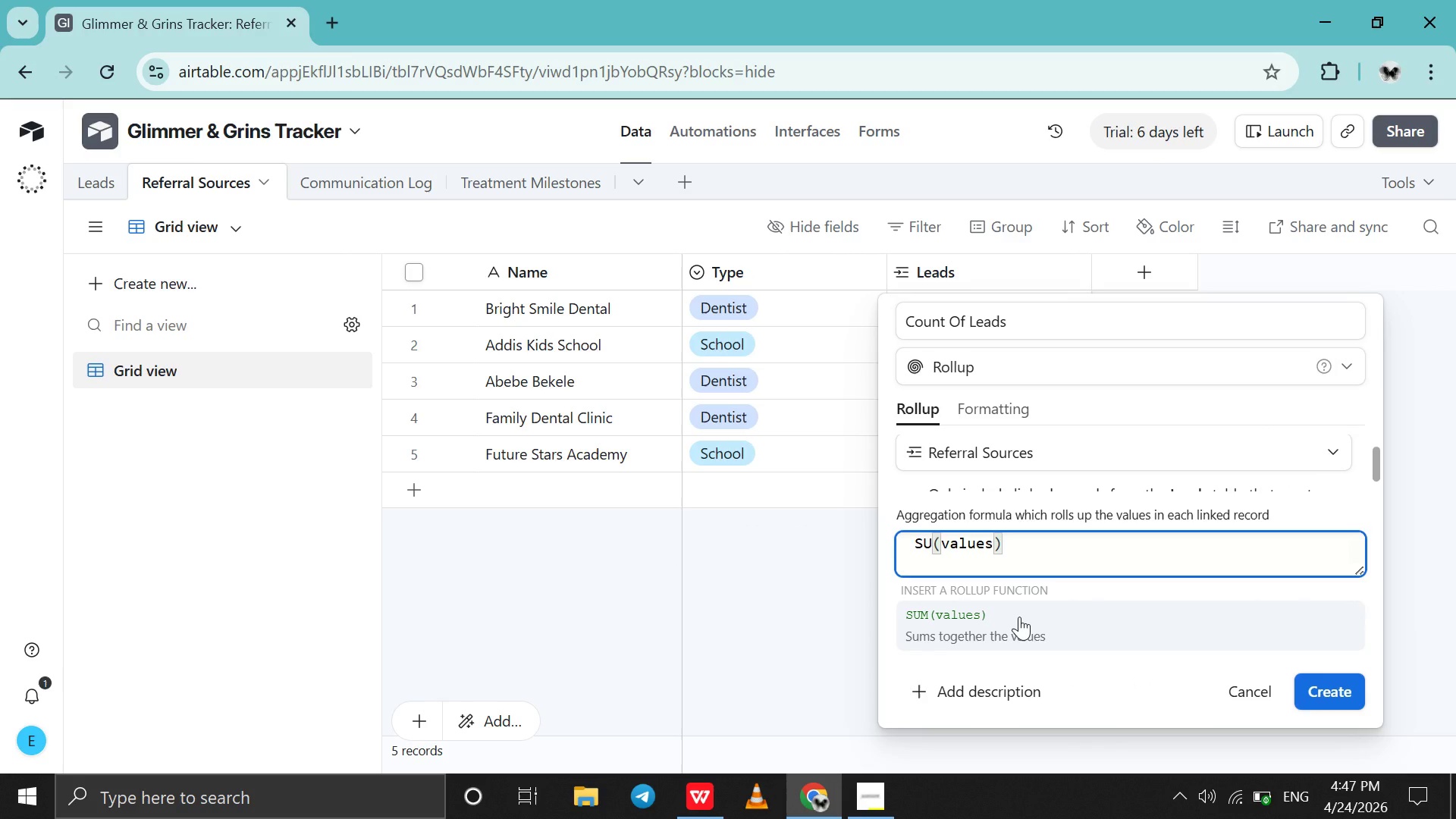 
left_click([1019, 617])
 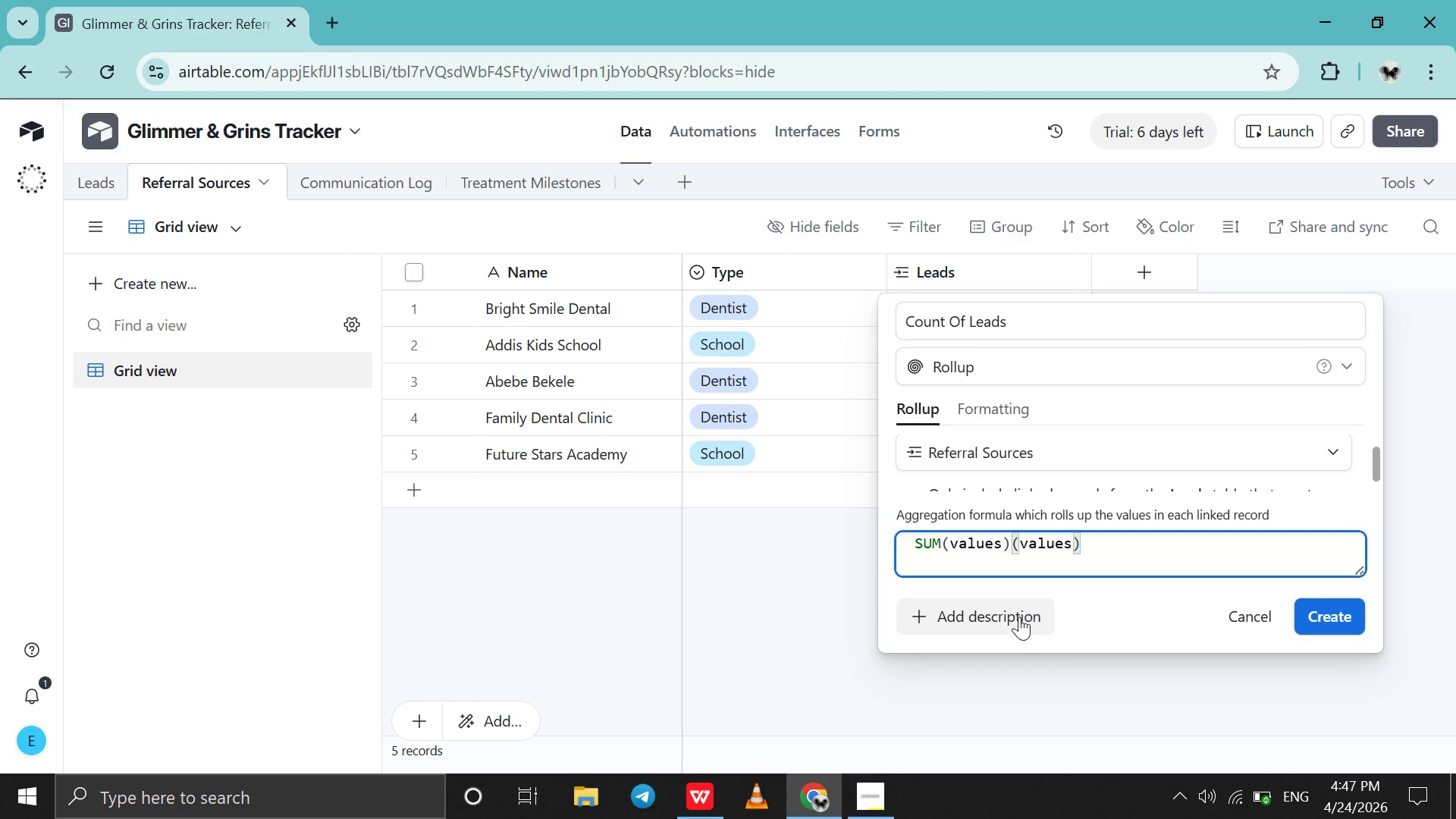 
key(CapsLock)
 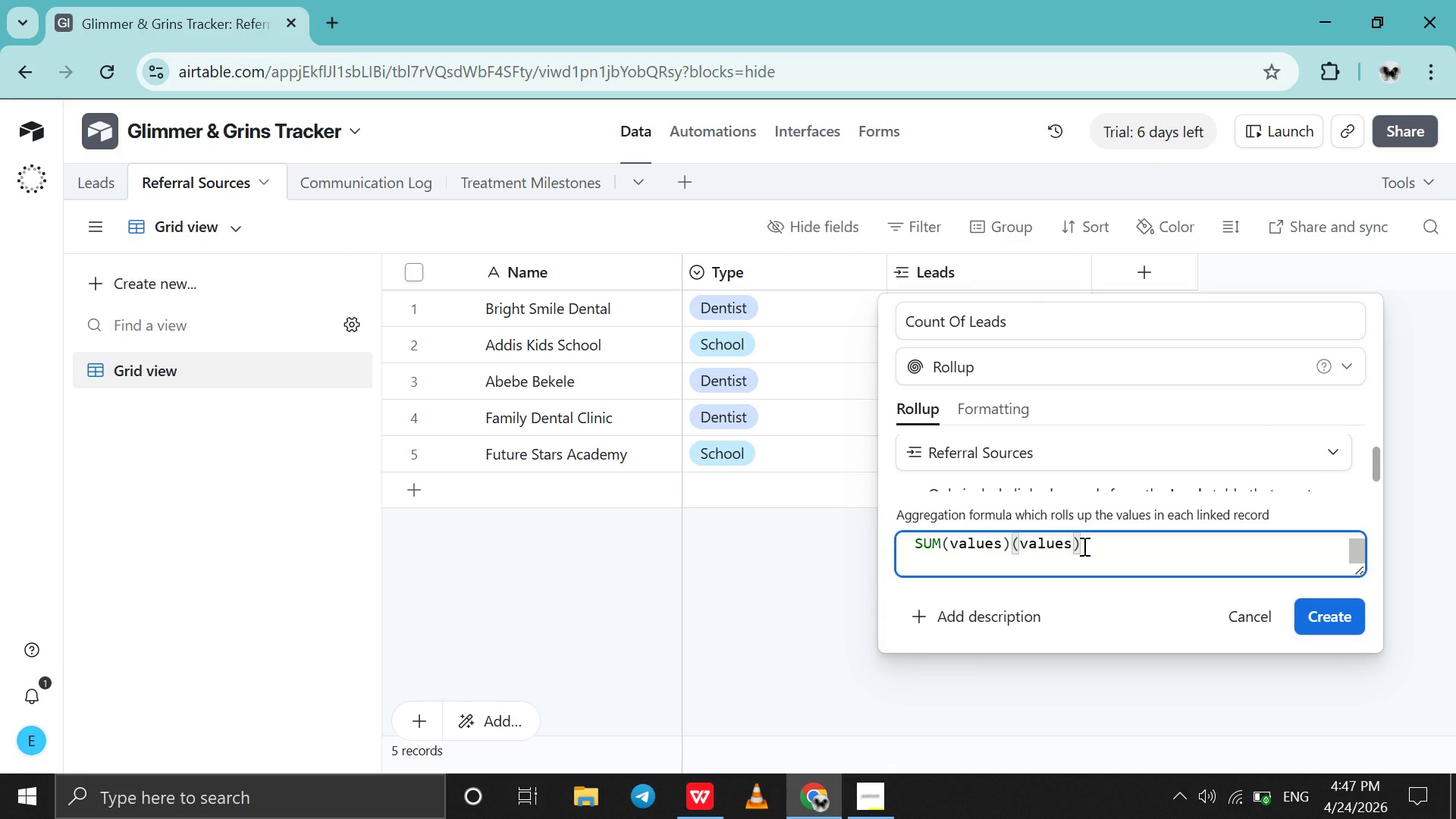 
left_click_drag(start_coordinate=[1083, 546], to_coordinate=[1015, 545])
 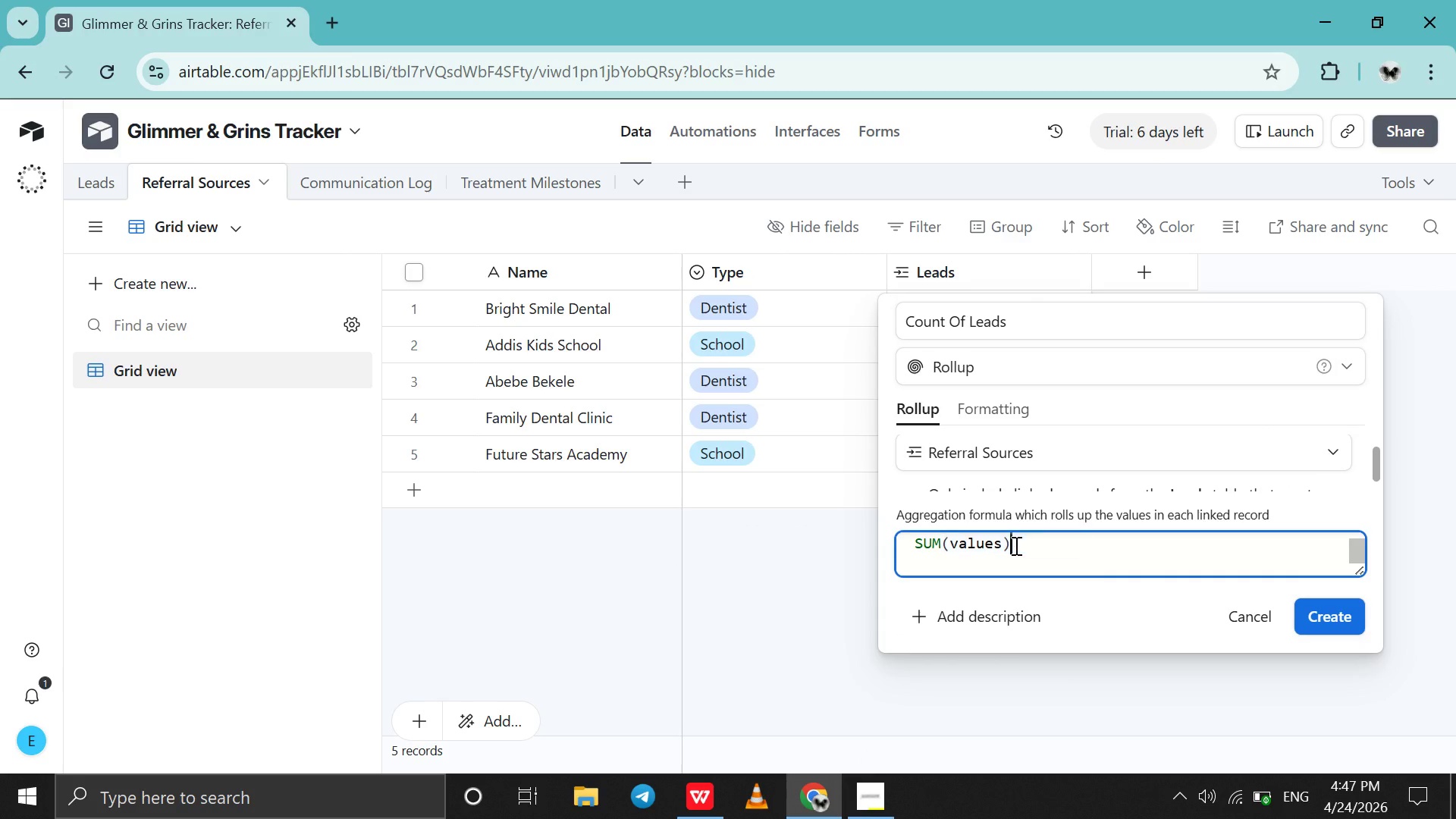 
key(Backspace)
 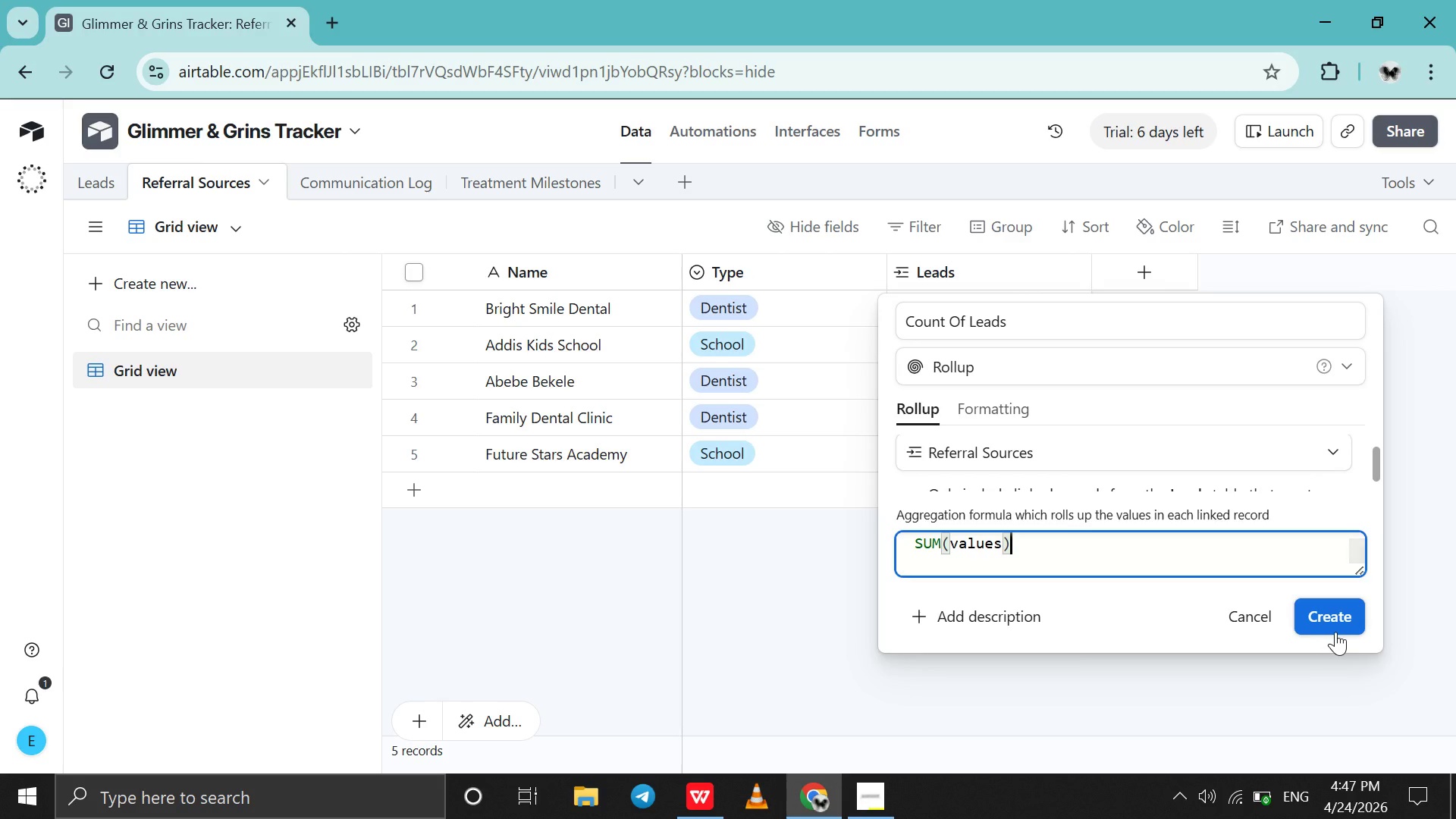 
left_click([1335, 631])
 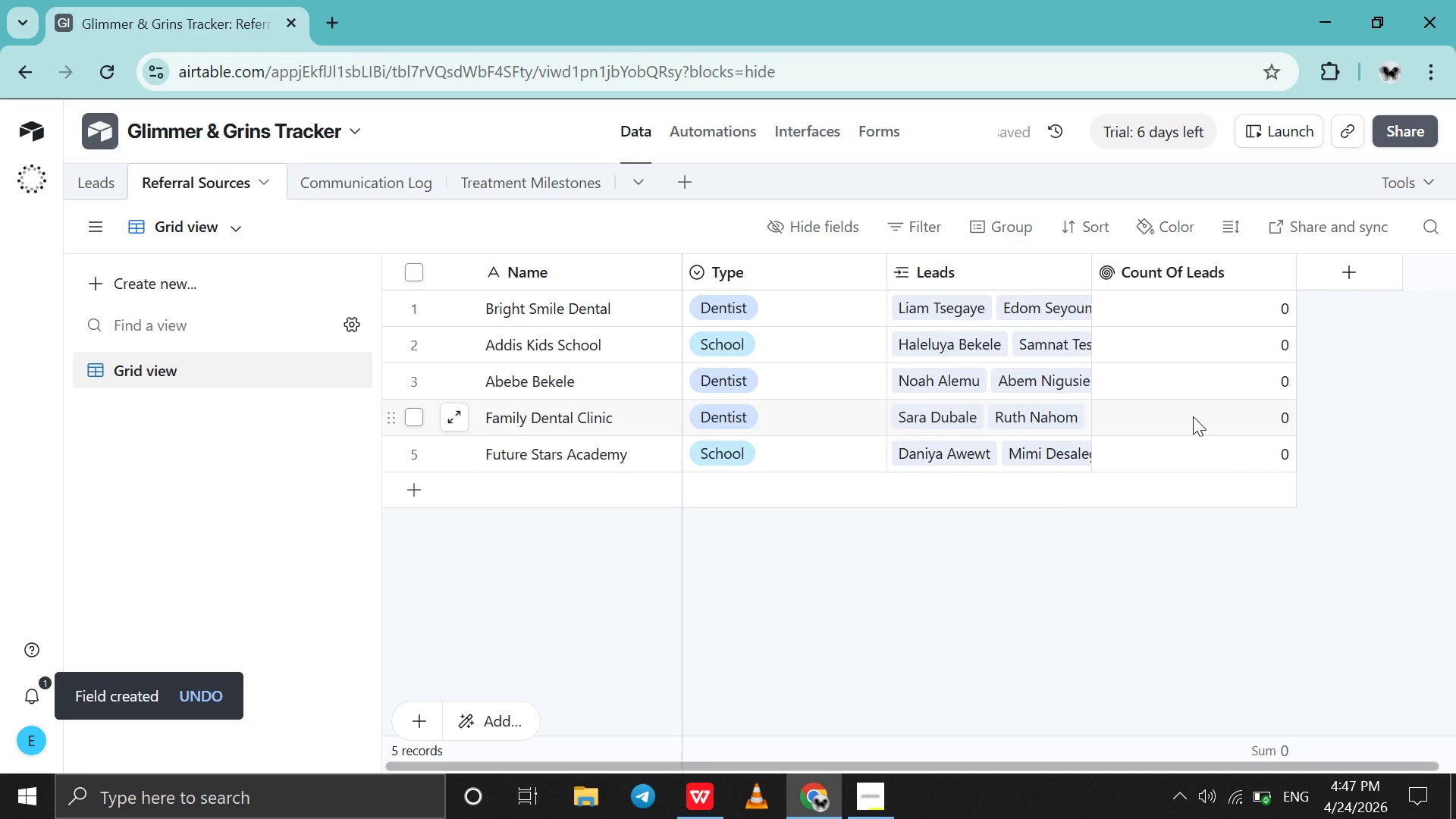 
wait(10.31)
 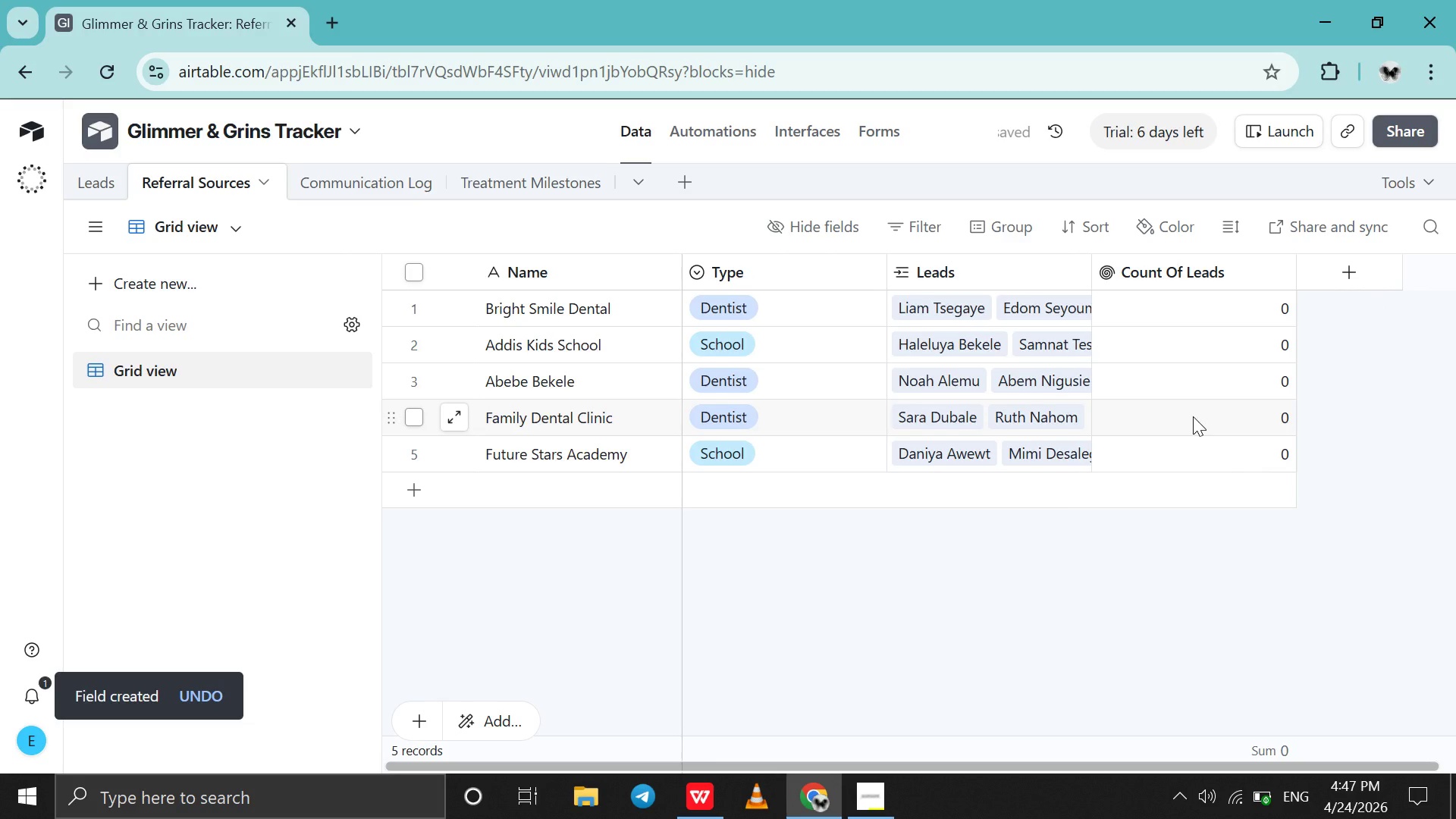 
double_click([1238, 277])
 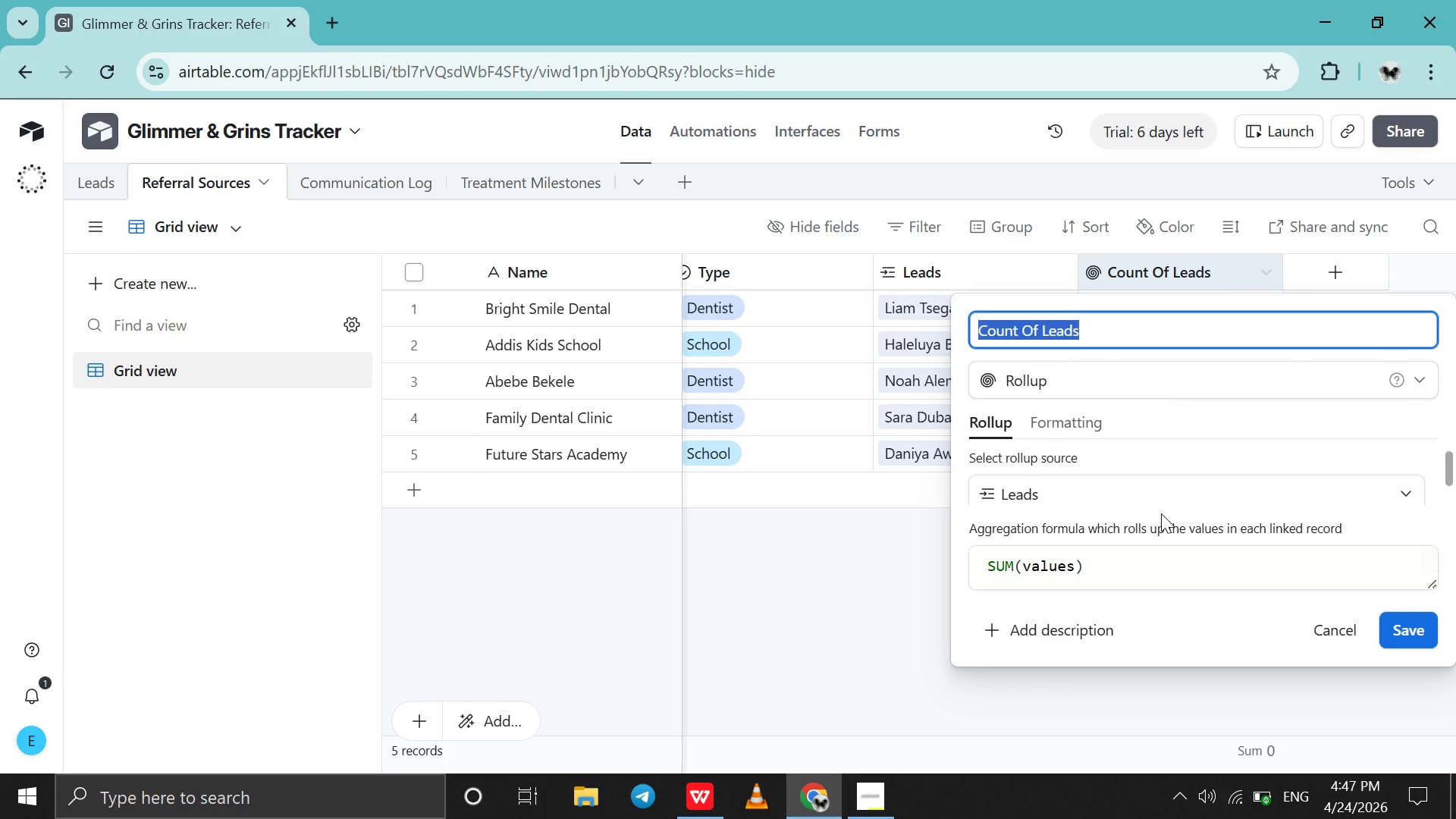 
left_click_drag(start_coordinate=[1161, 513], to_coordinate=[1156, 524])
 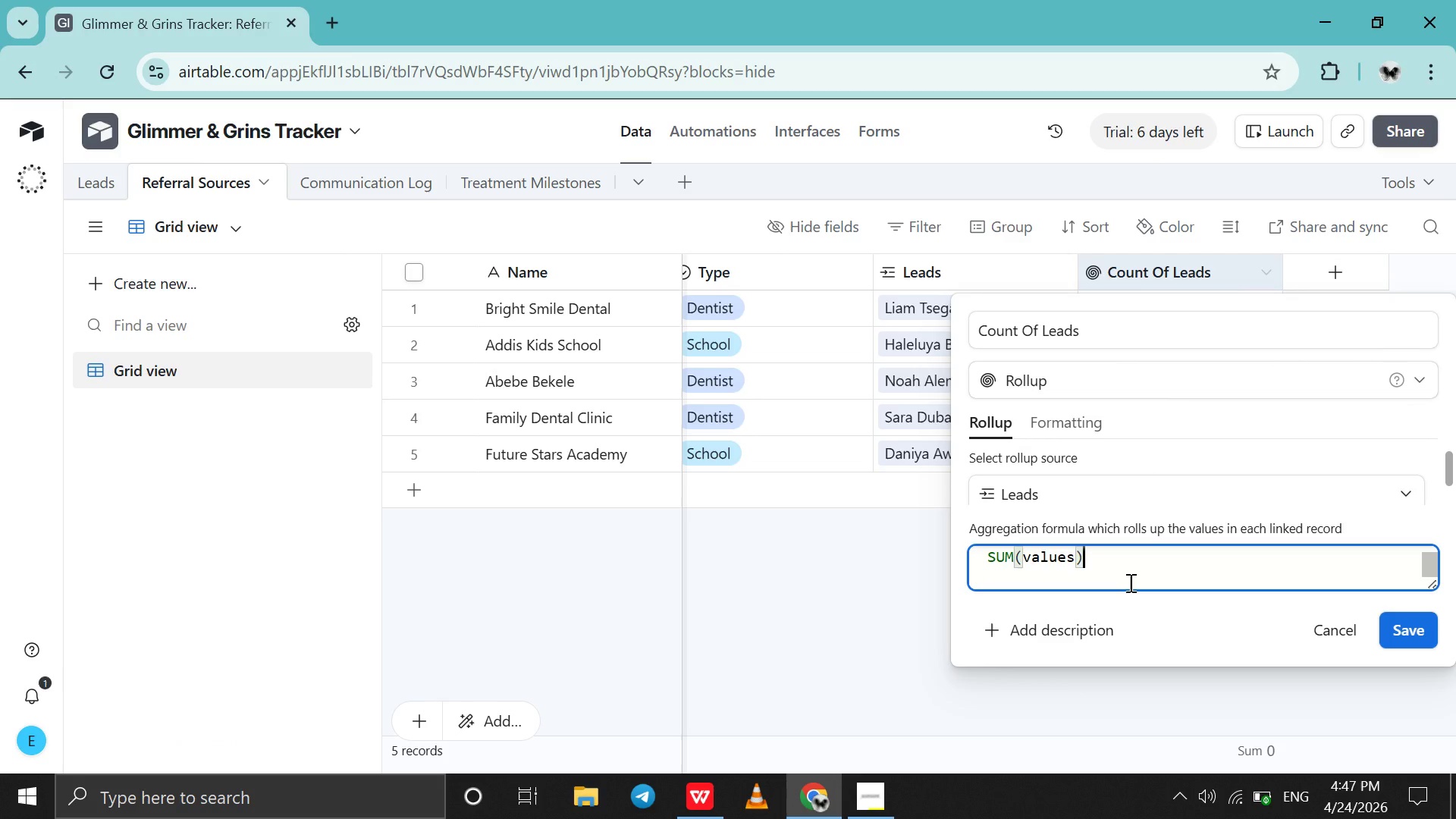 
double_click([1129, 582])
 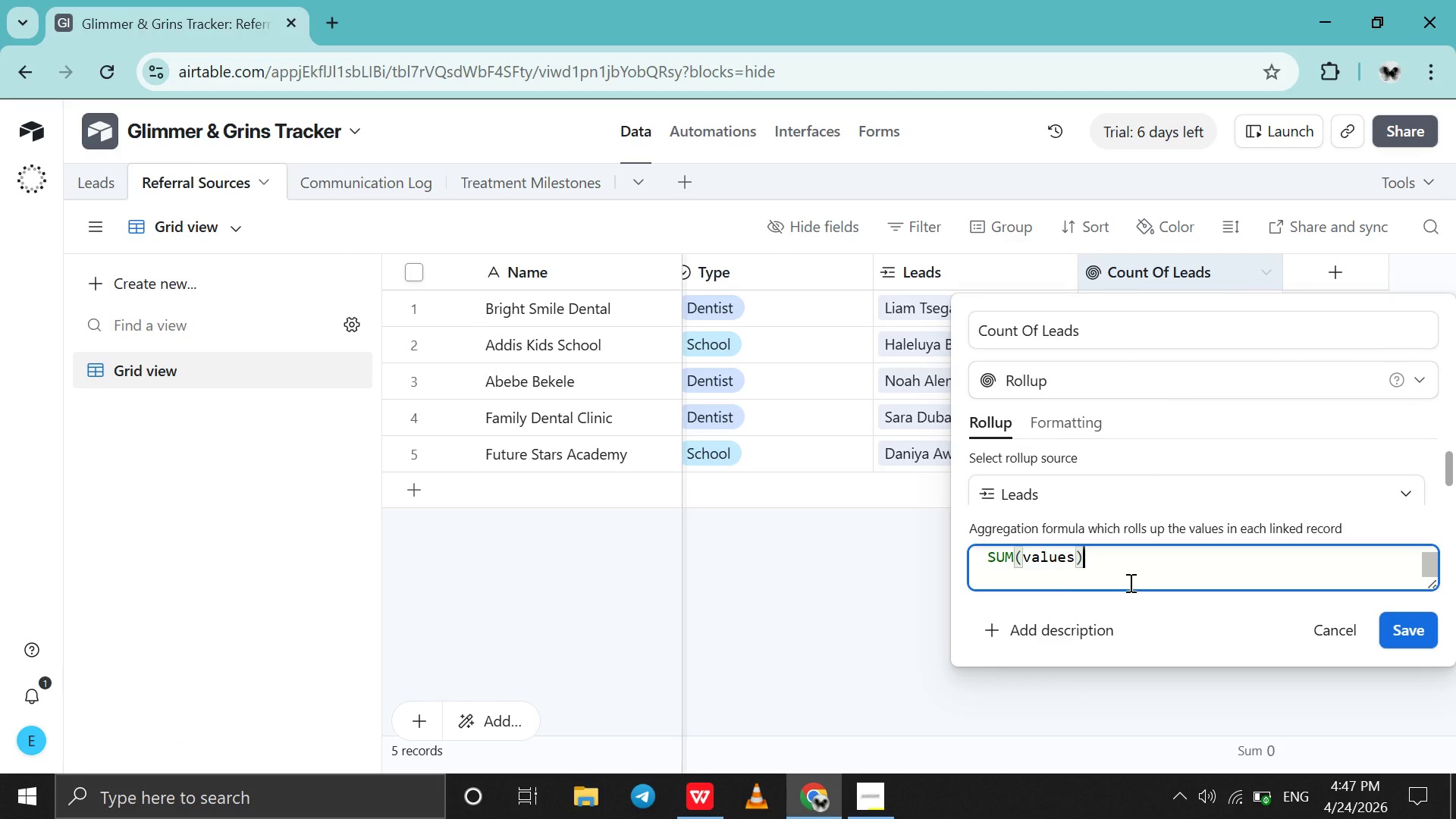 
key(Control+ControlLeft)
 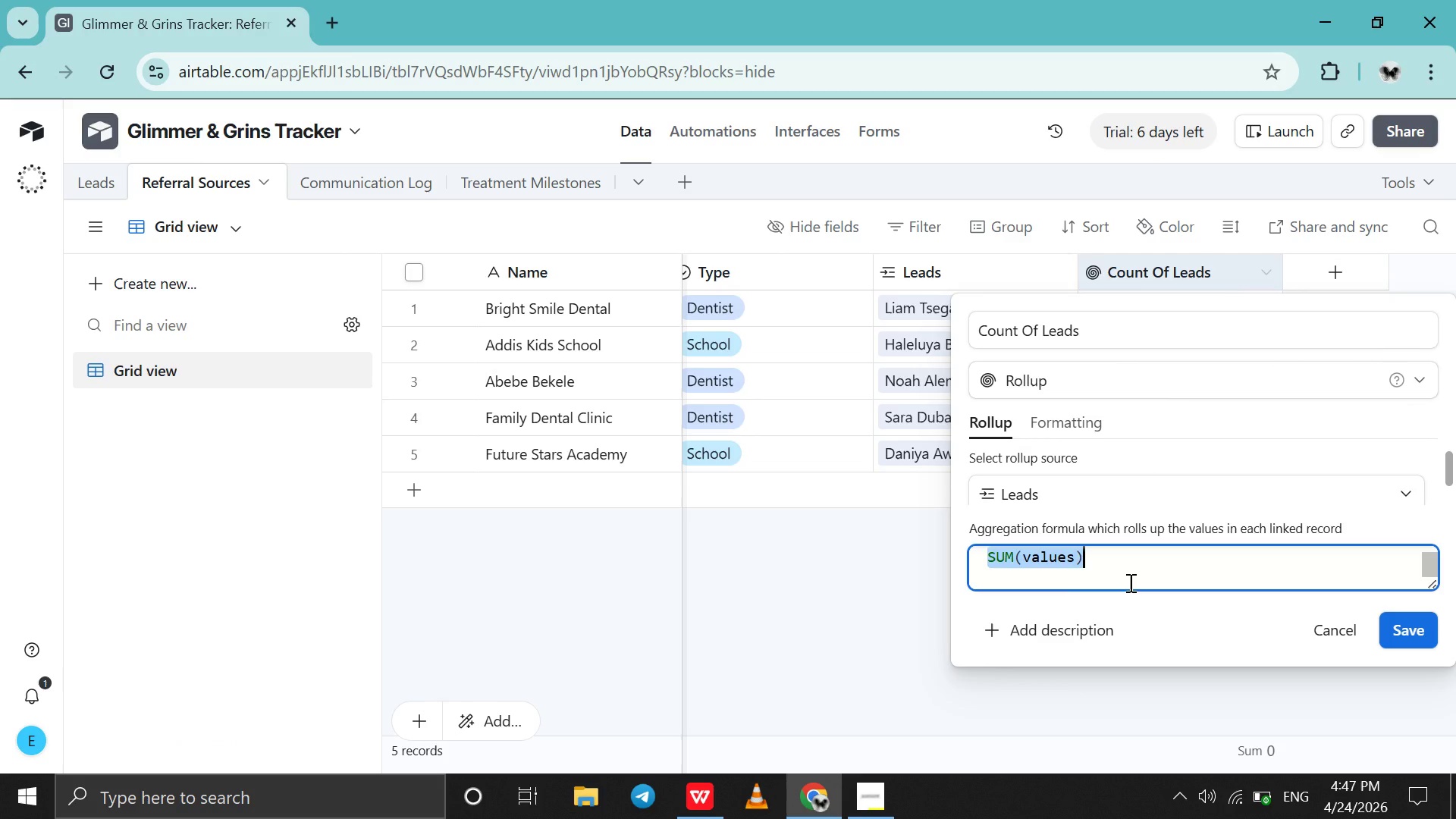 
key(Control+A)
 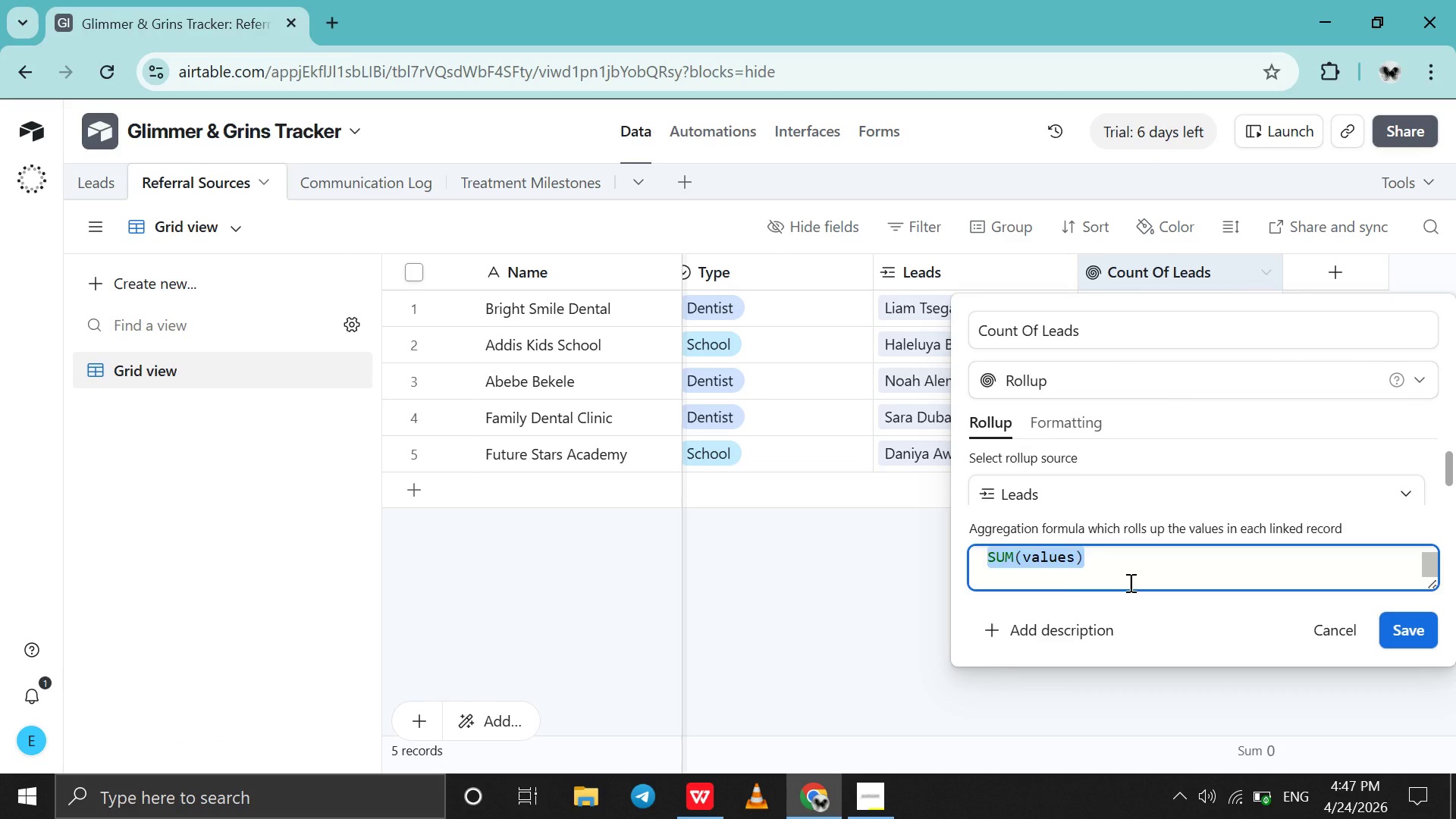 
key(Backspace)
 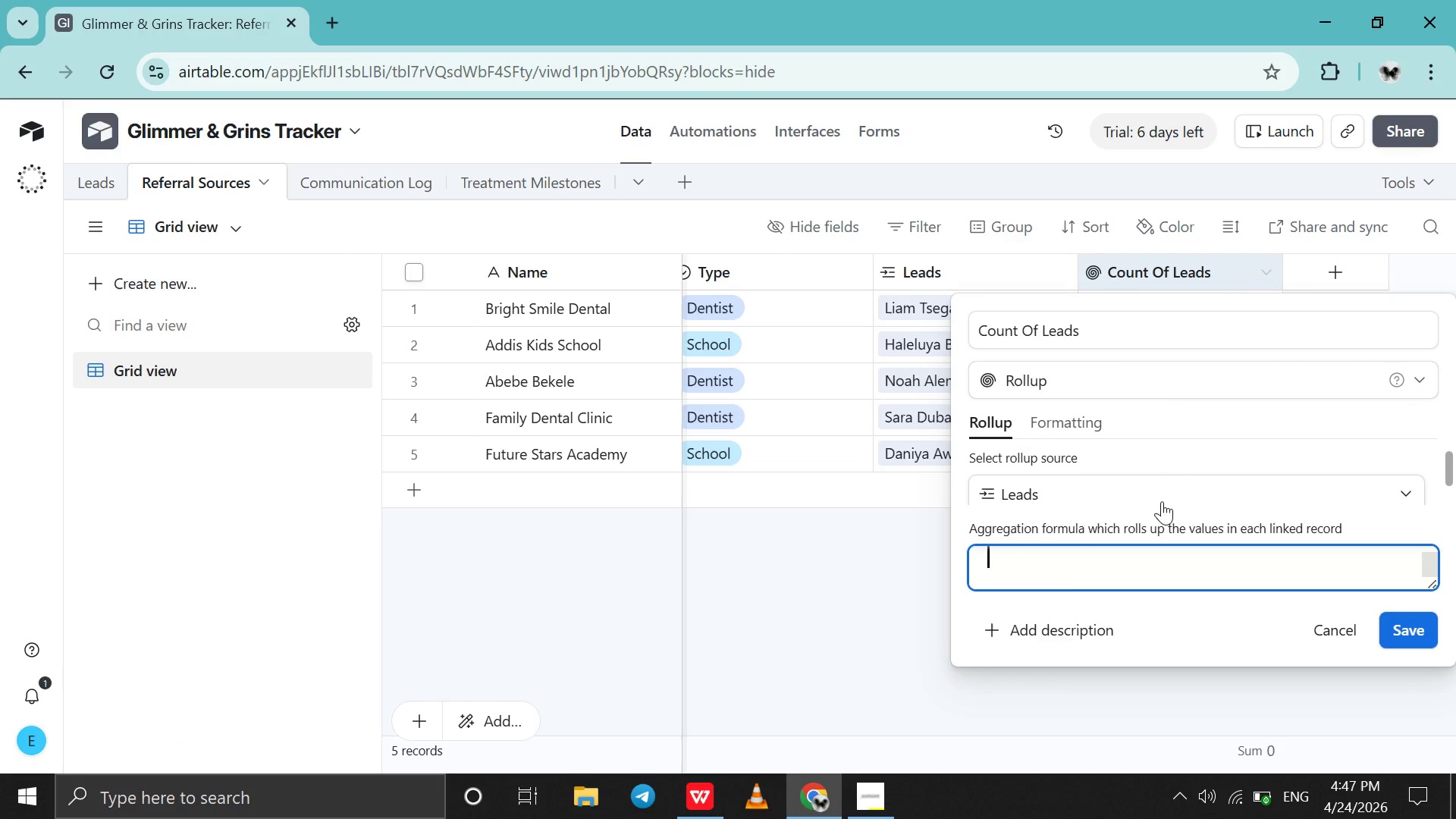 
left_click([1162, 501])
 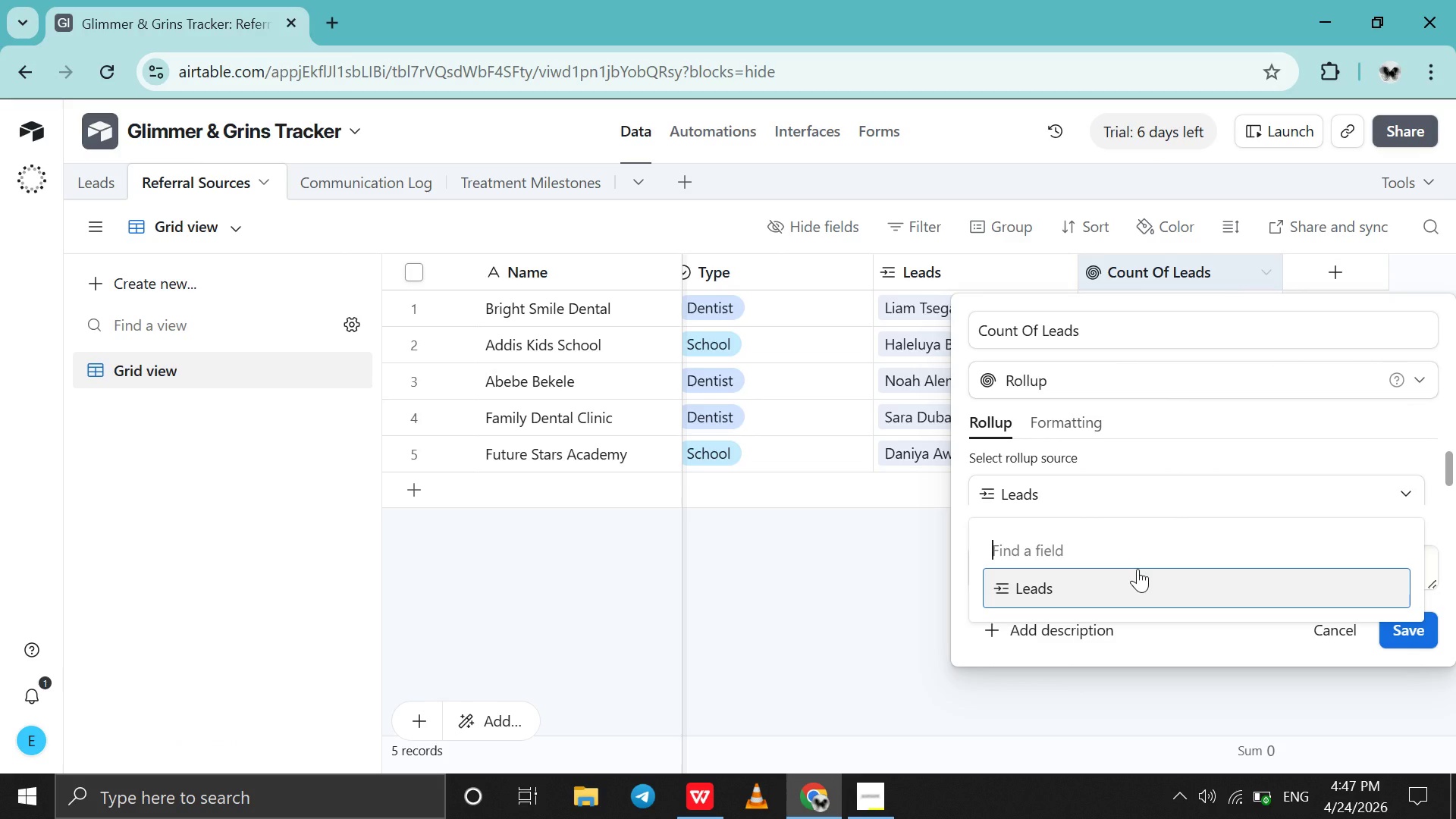 
scroll: coordinate [1138, 569], scroll_direction: down, amount: 2.0
 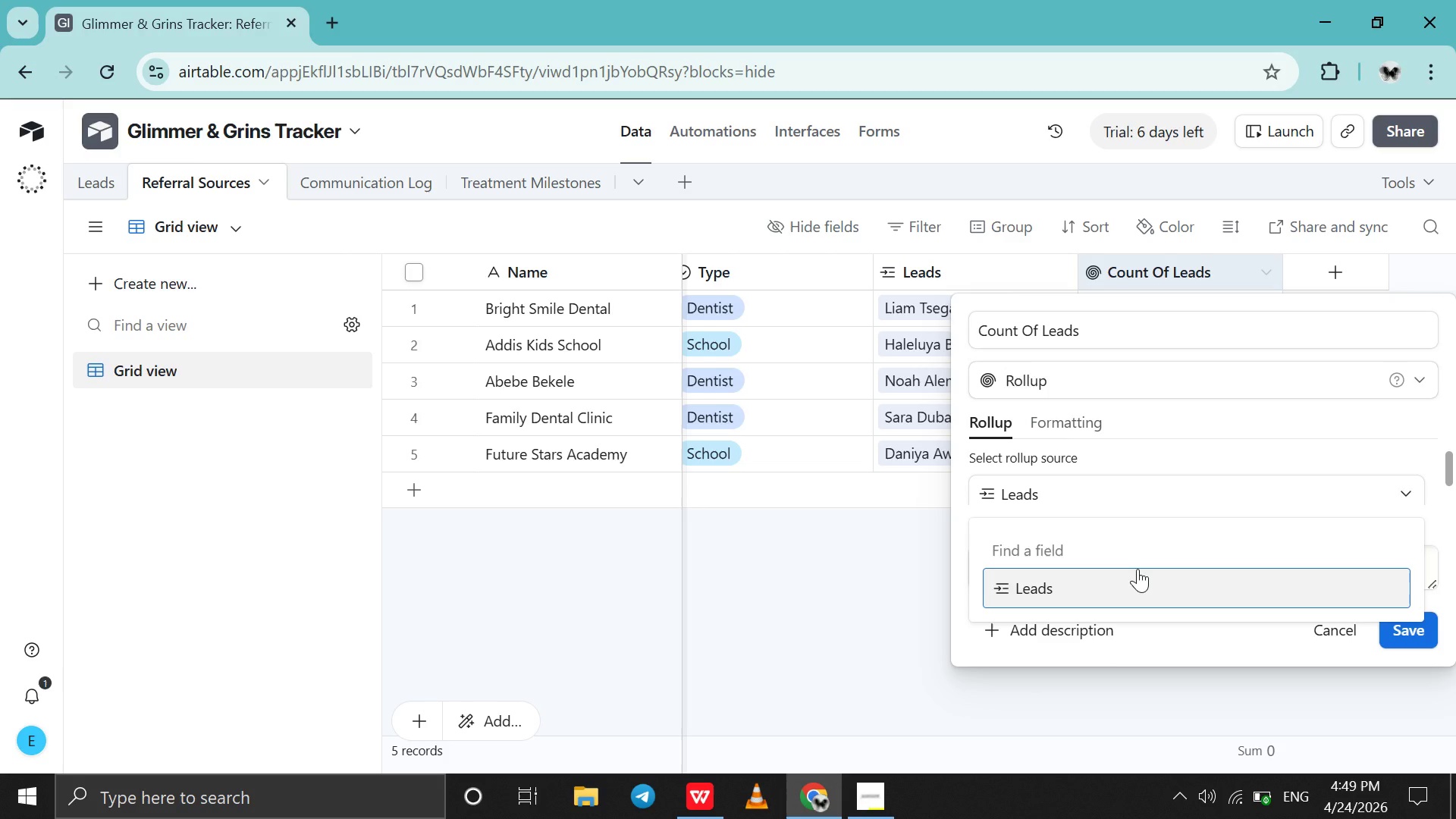 
wait(81.65)
 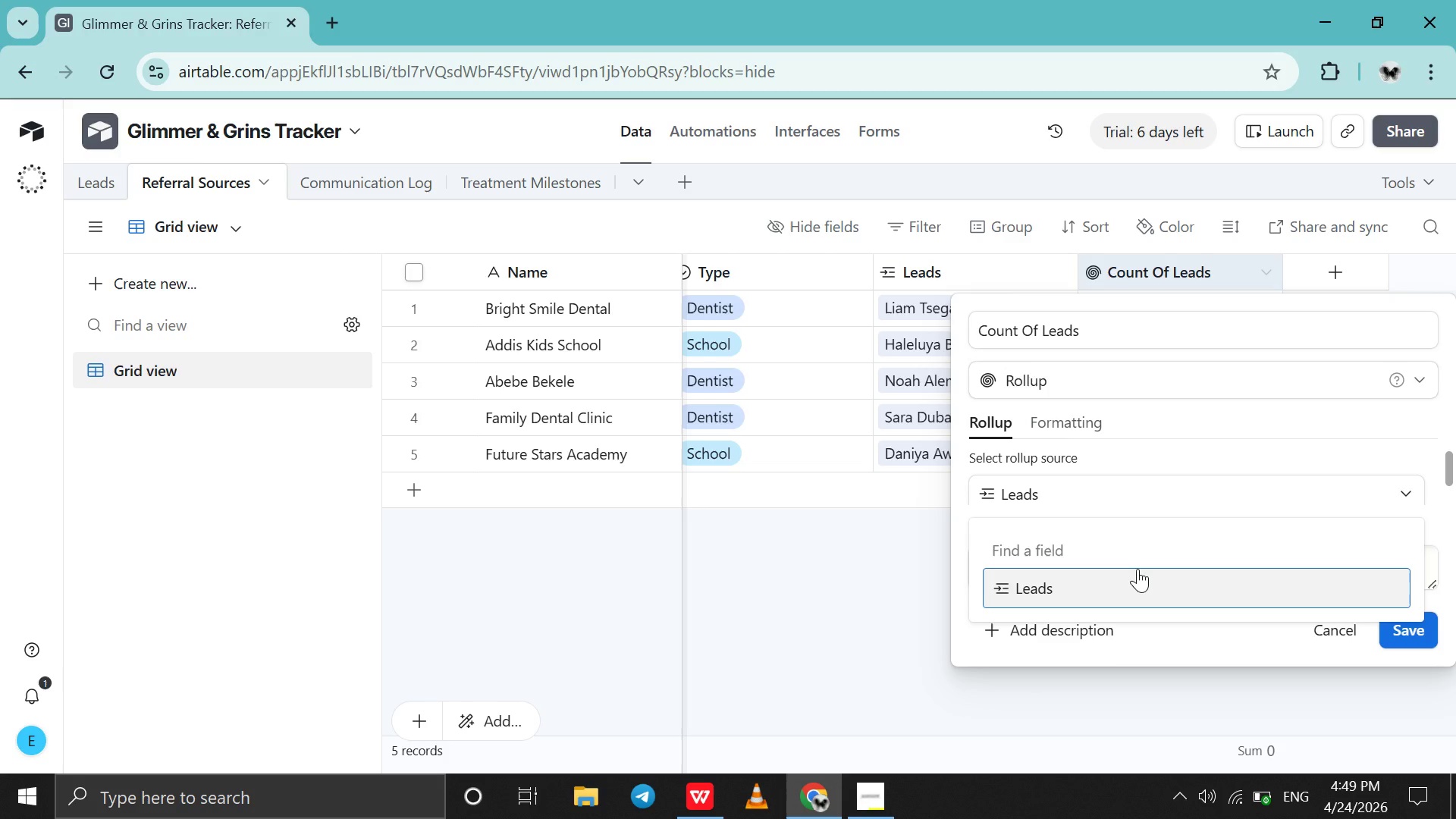 
left_click([874, 783])